 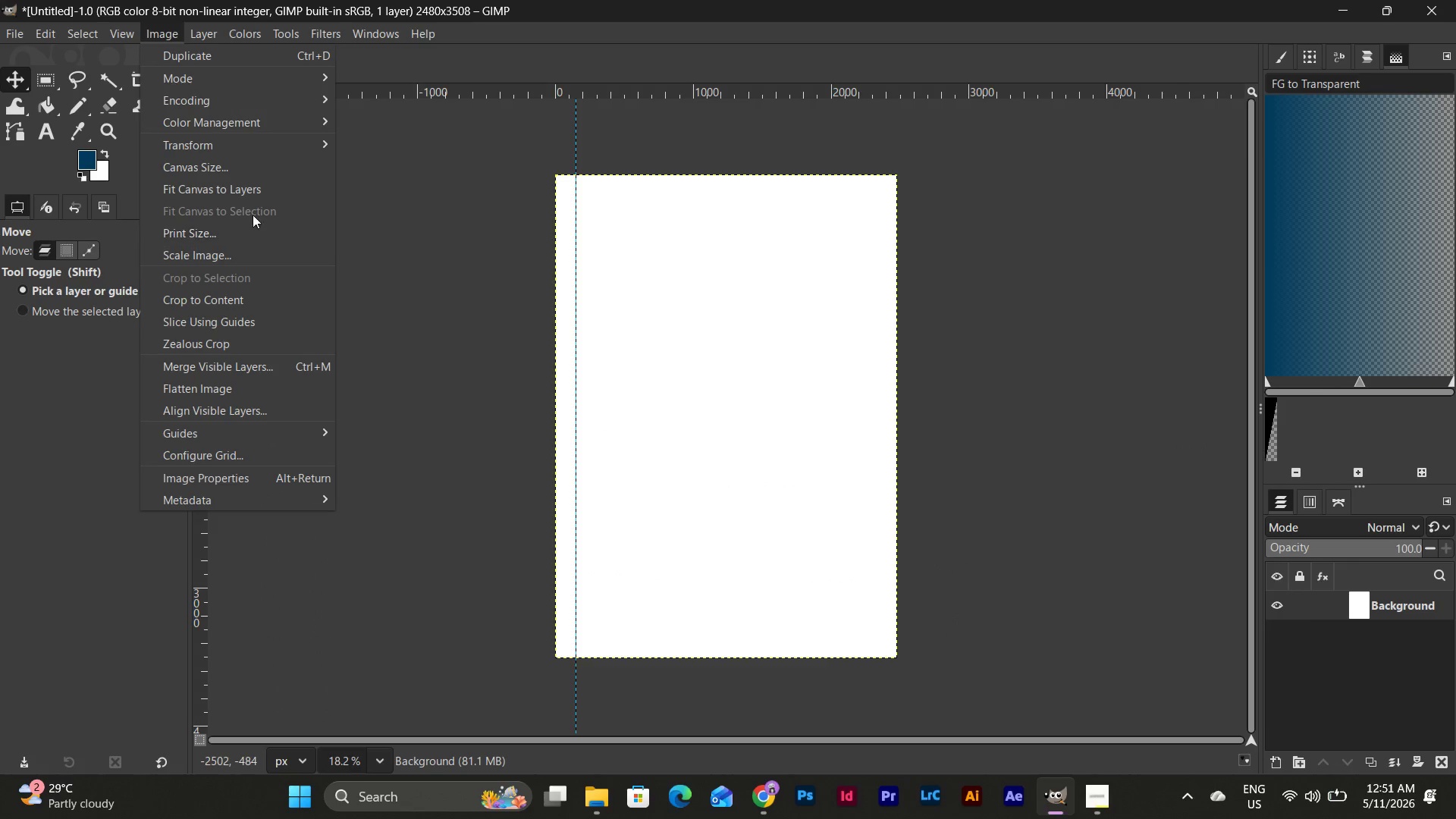 
left_click([397, 453])
 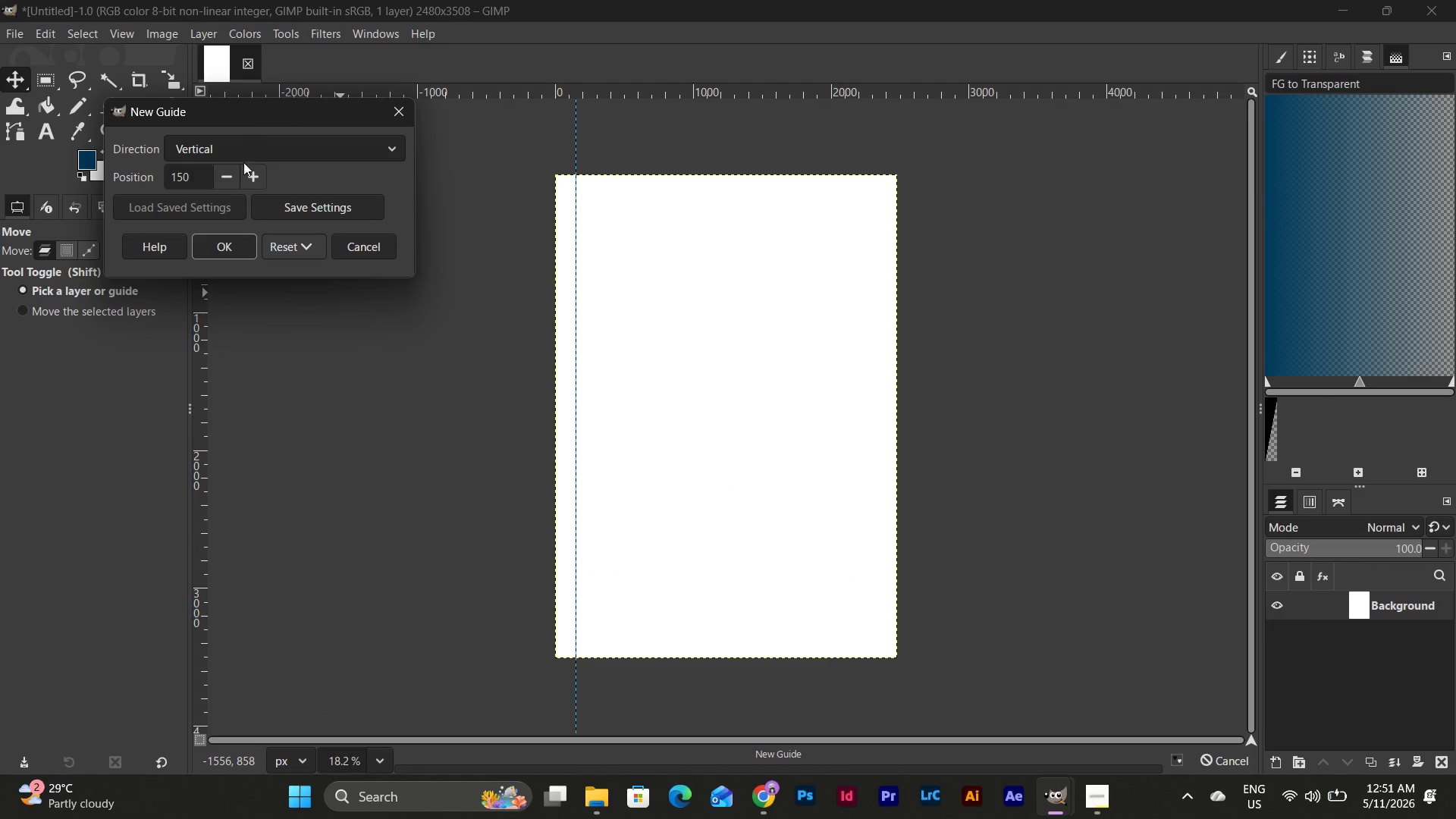 
left_click([190, 174])
 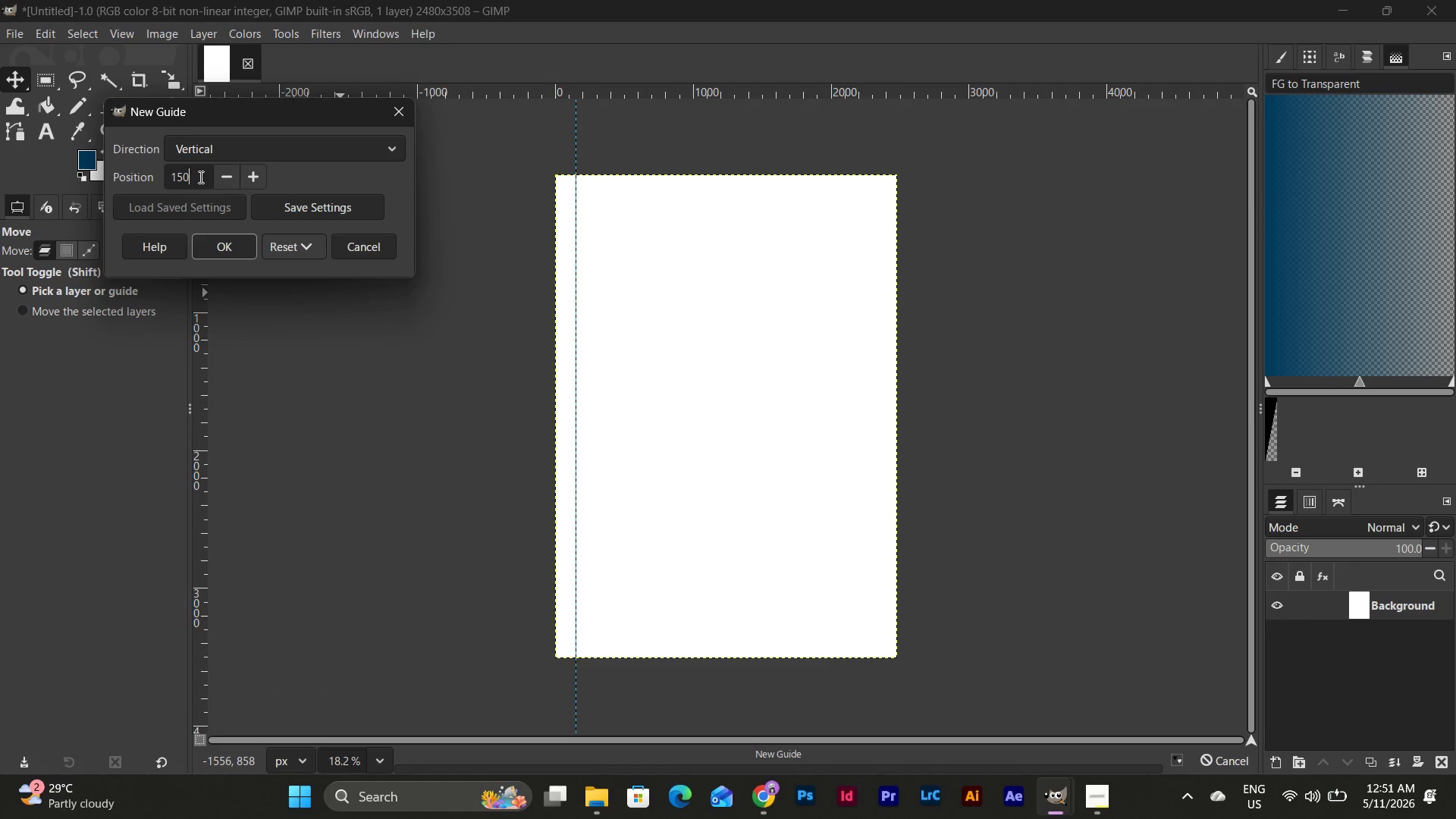 
left_click_drag(start_coordinate=[199, 177], to_coordinate=[95, 172])
 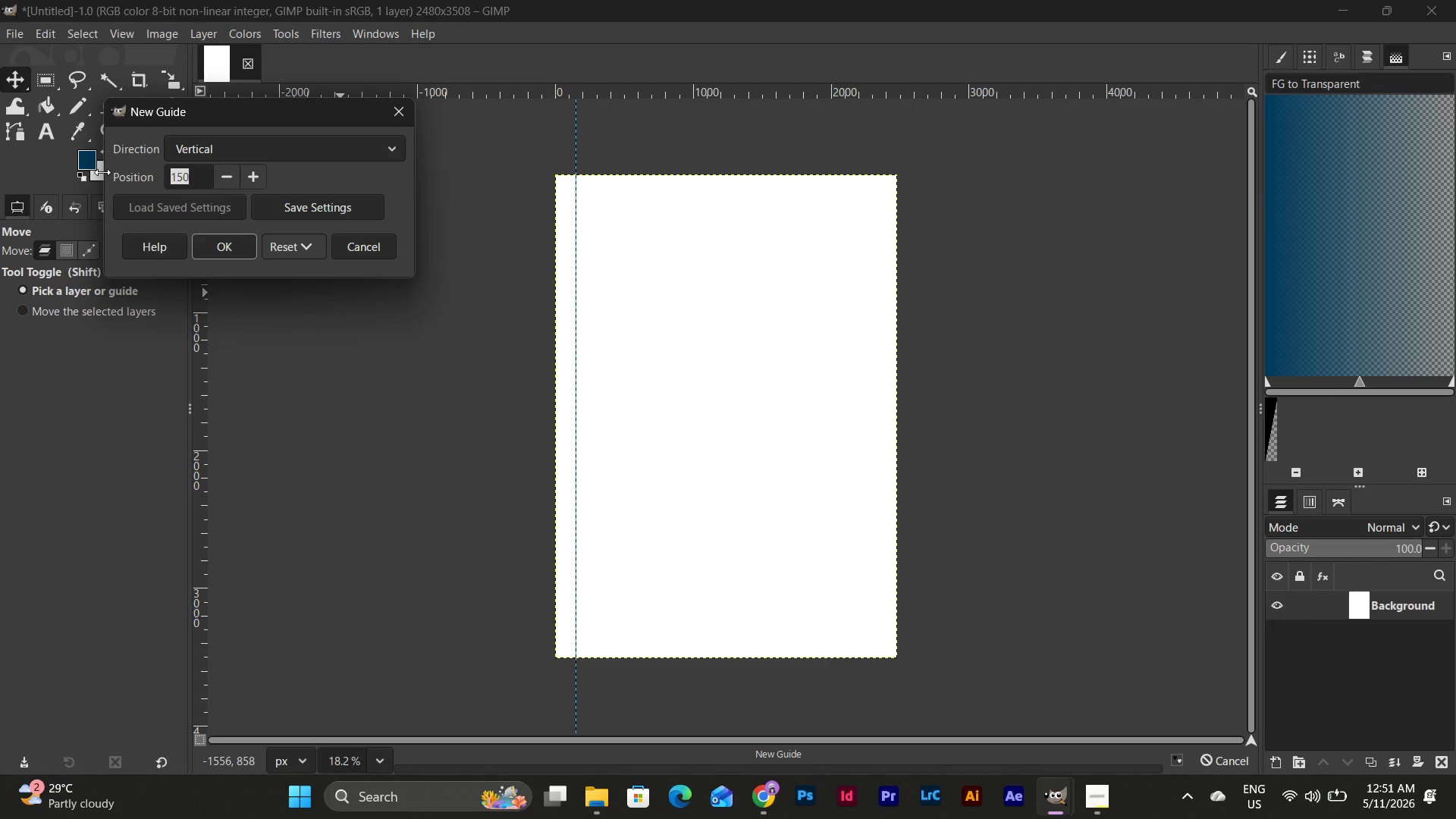 
key(Backspace)
 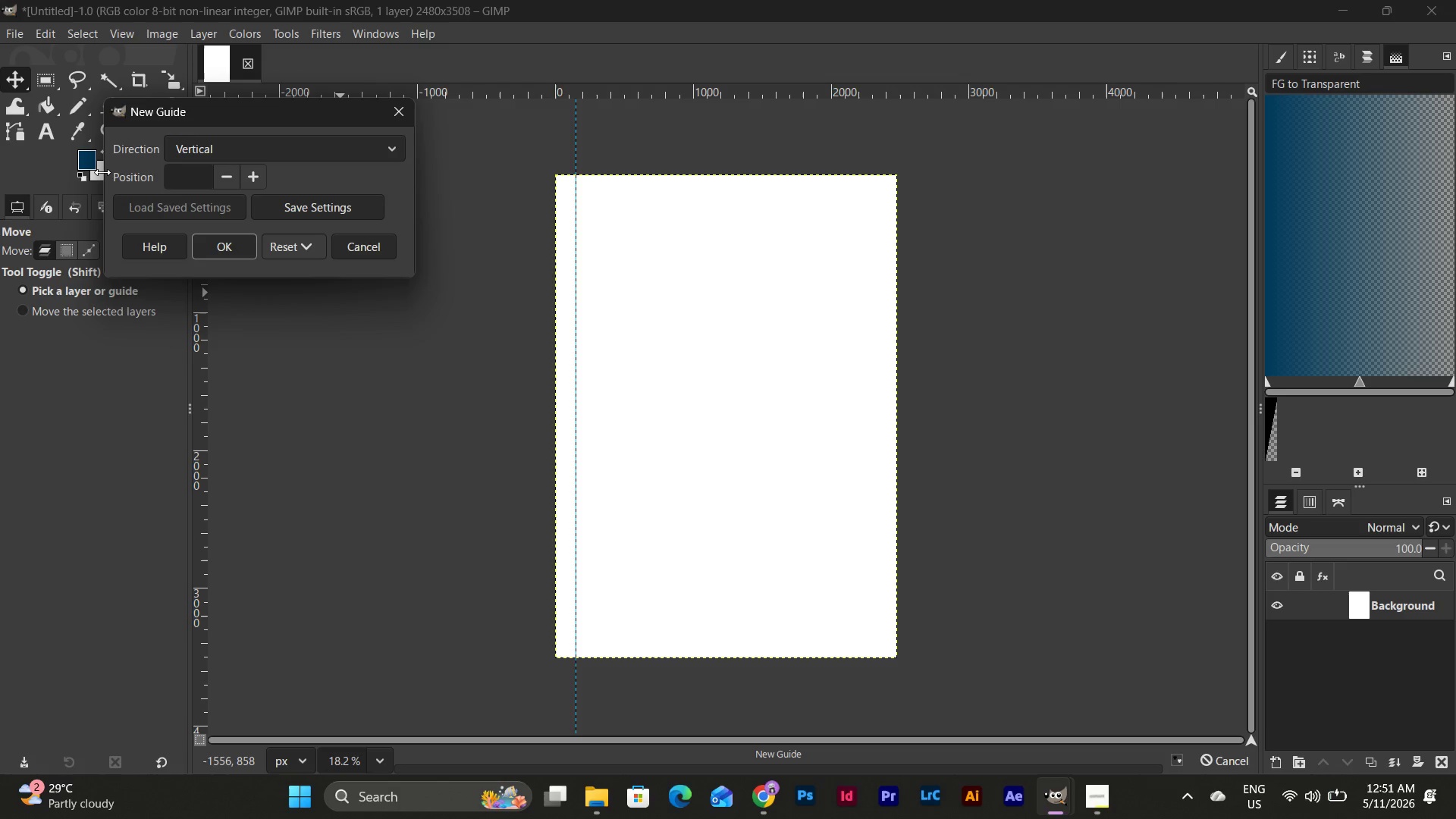 
key(Numpad2)
 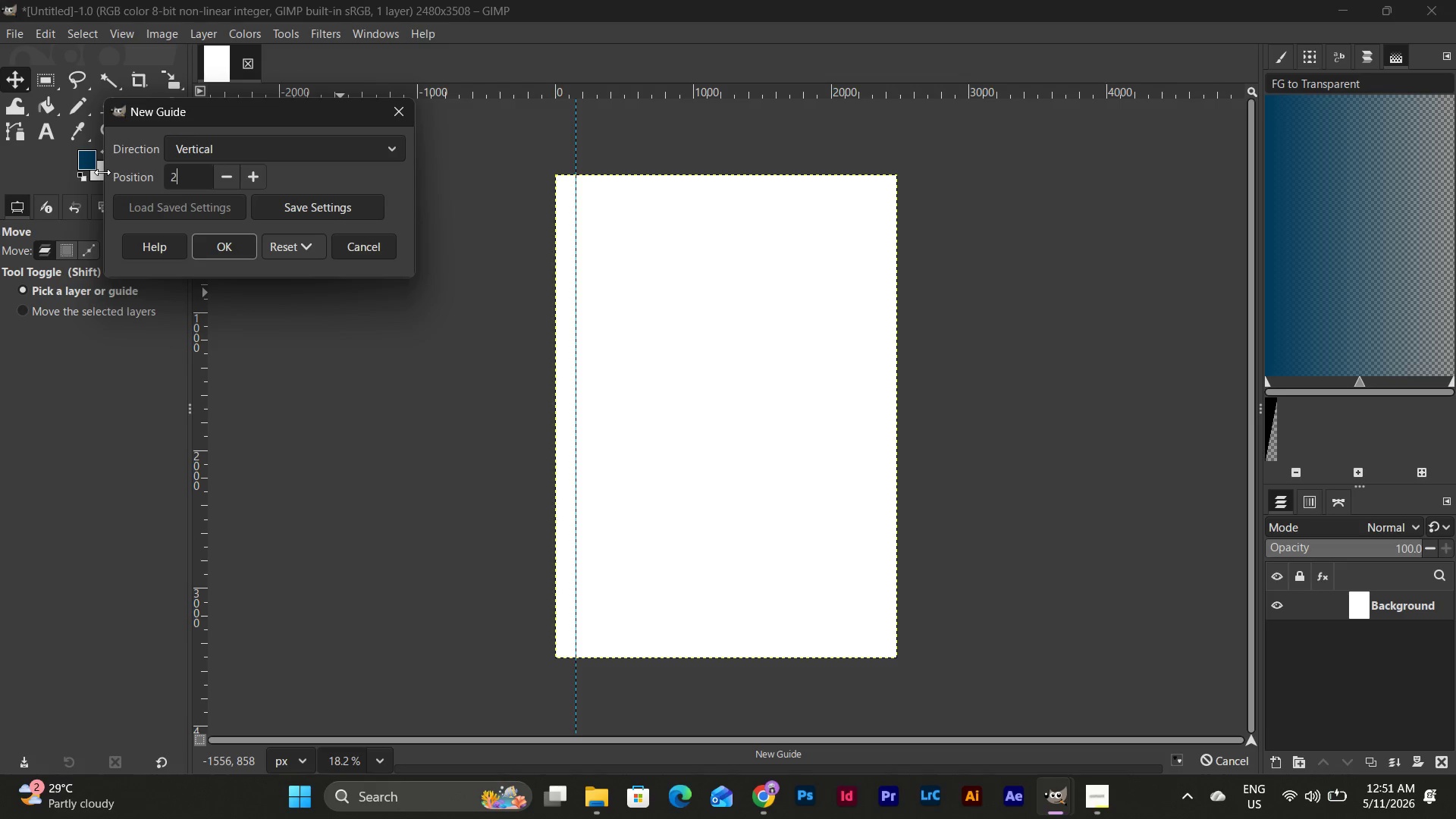 
key(Numpad3)
 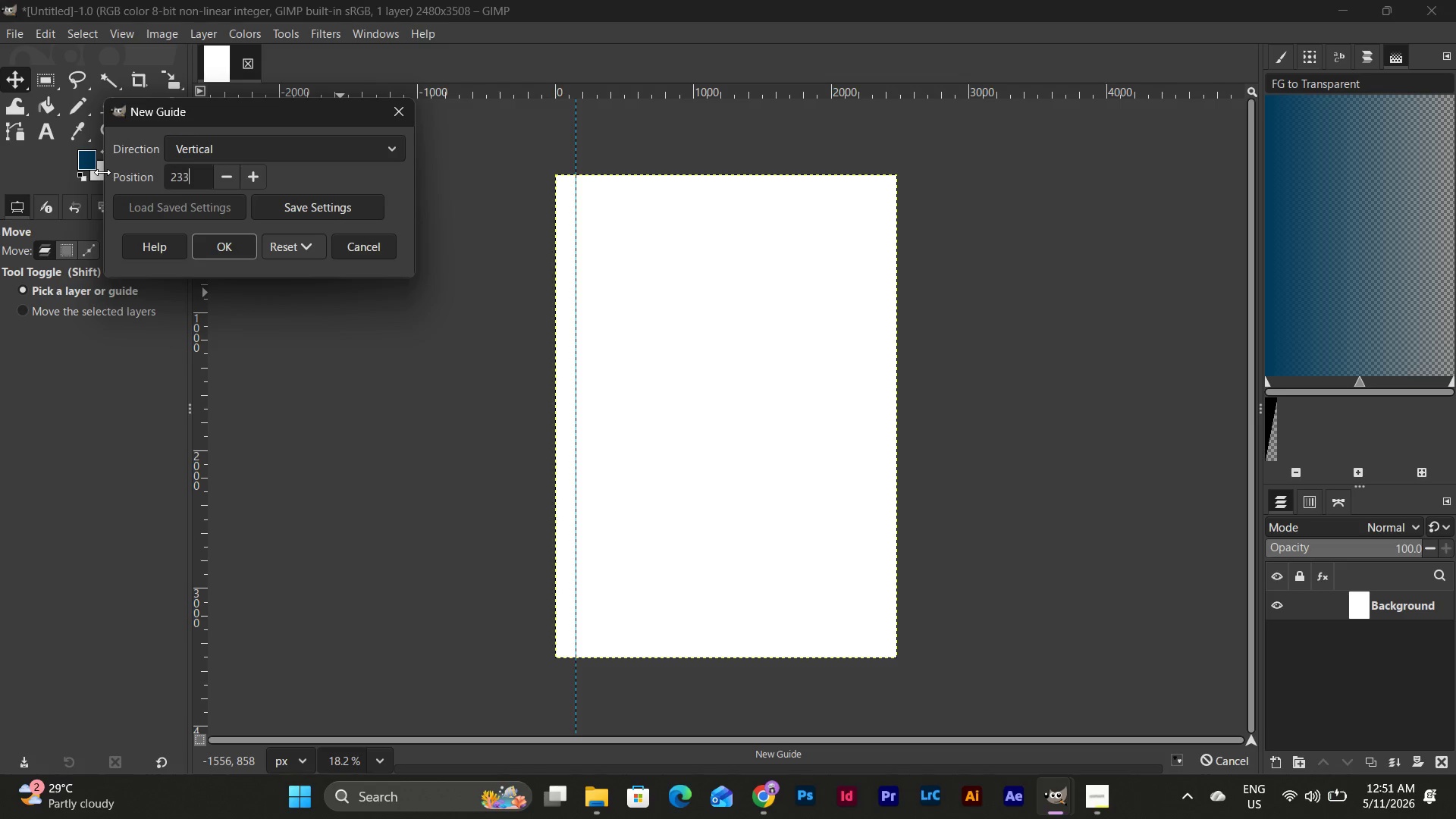 
key(Numpad3)
 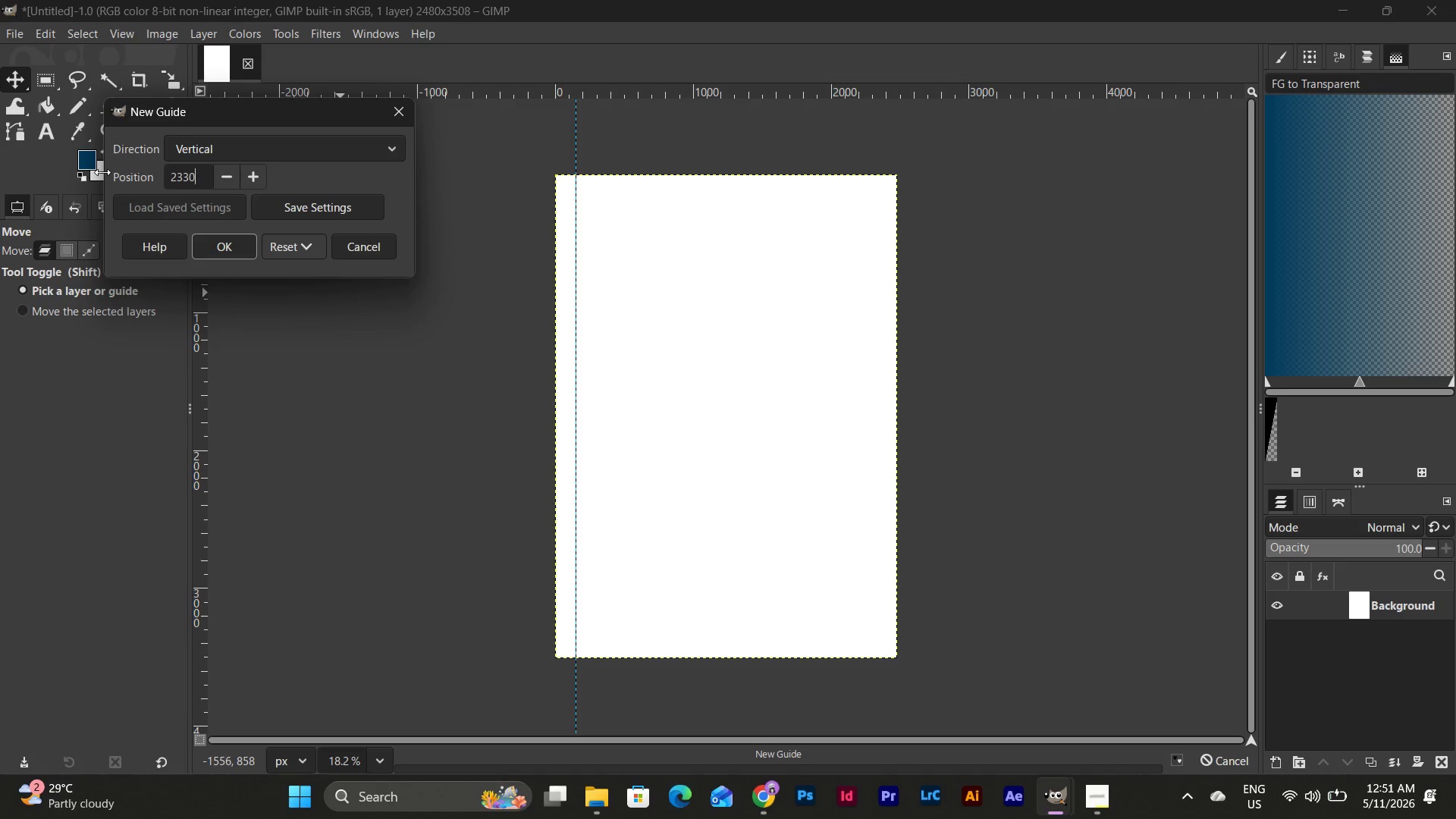 
key(Numpad0)
 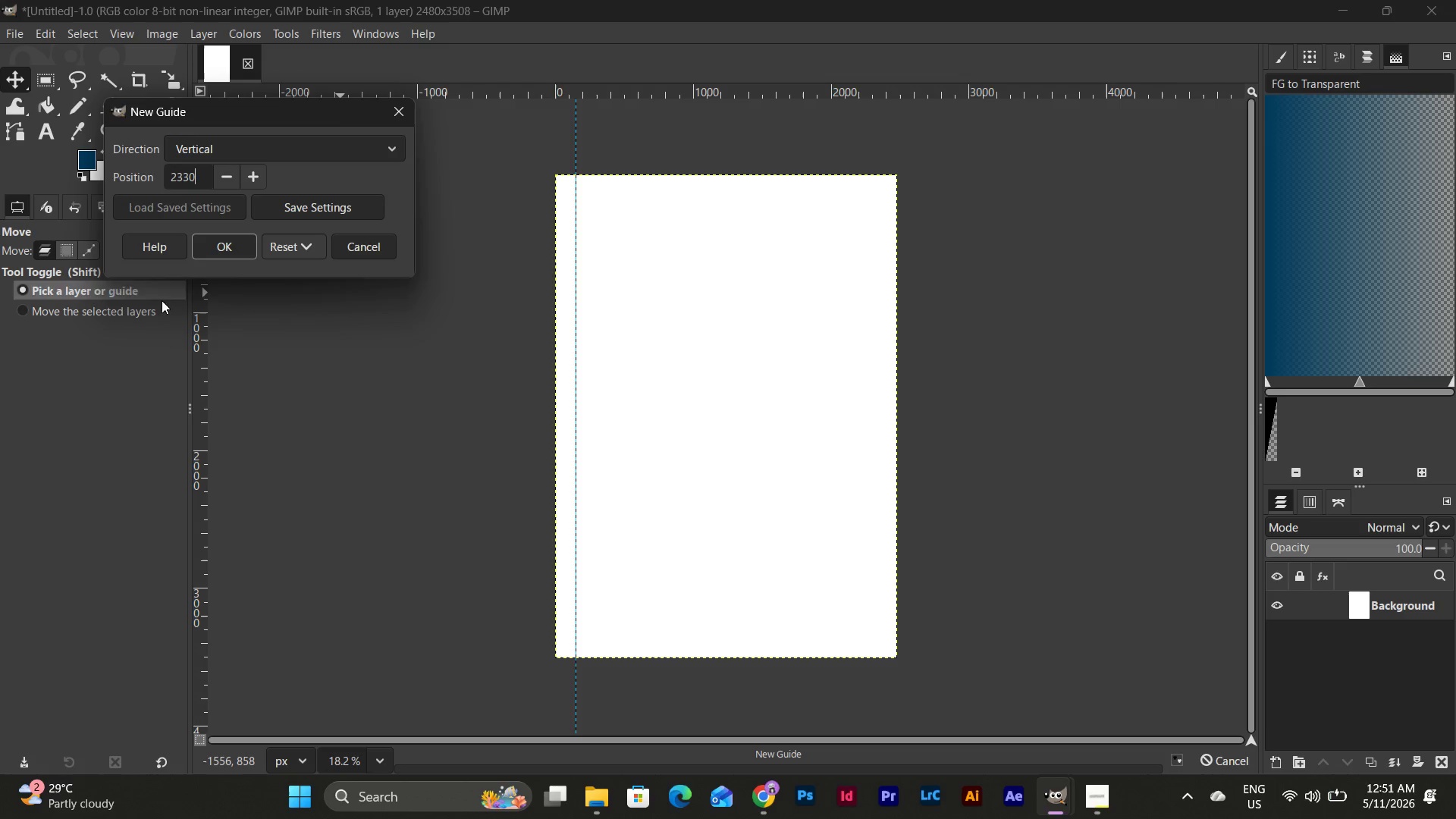 
left_click([240, 247])
 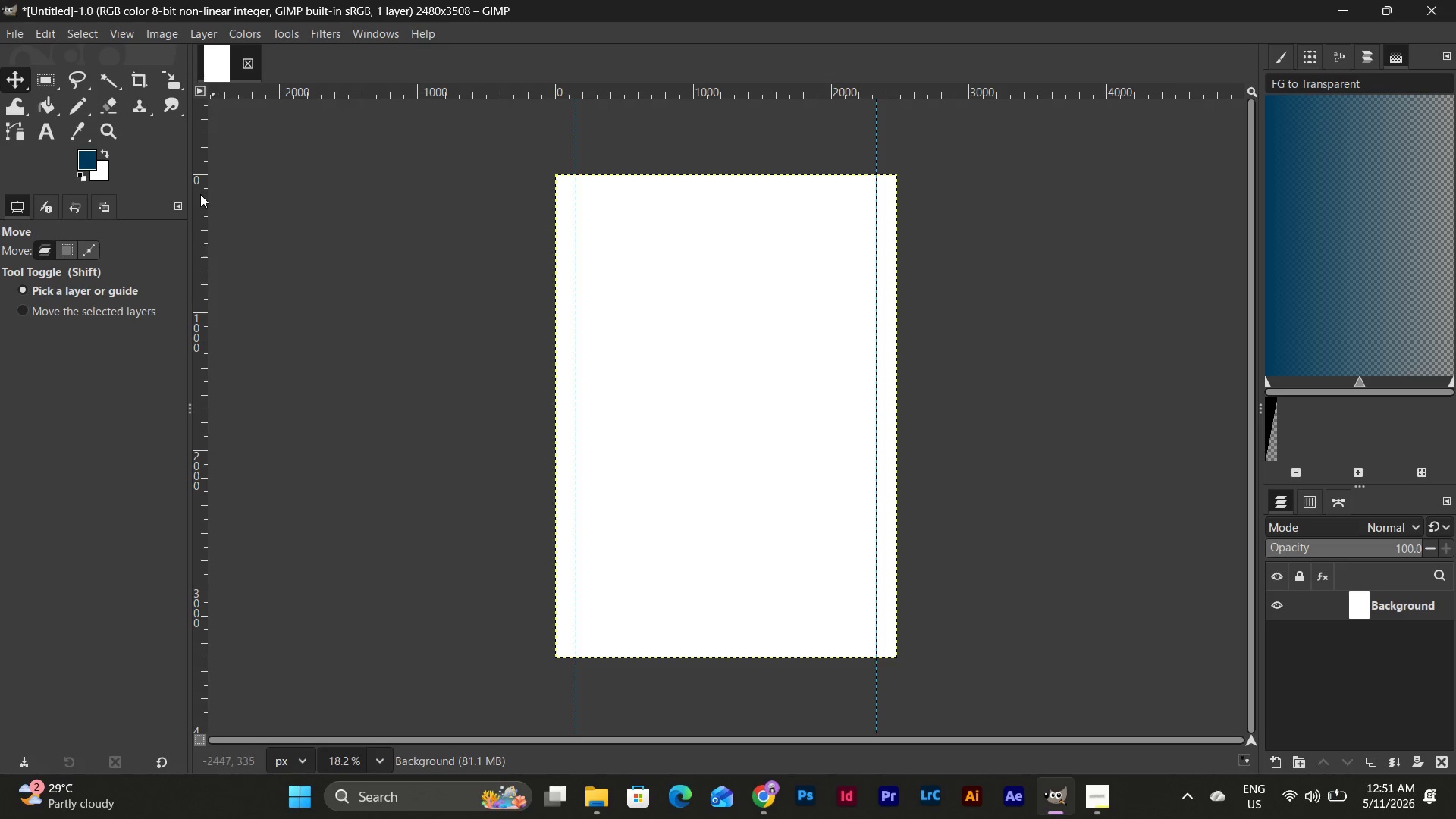 
left_click([156, 31])
 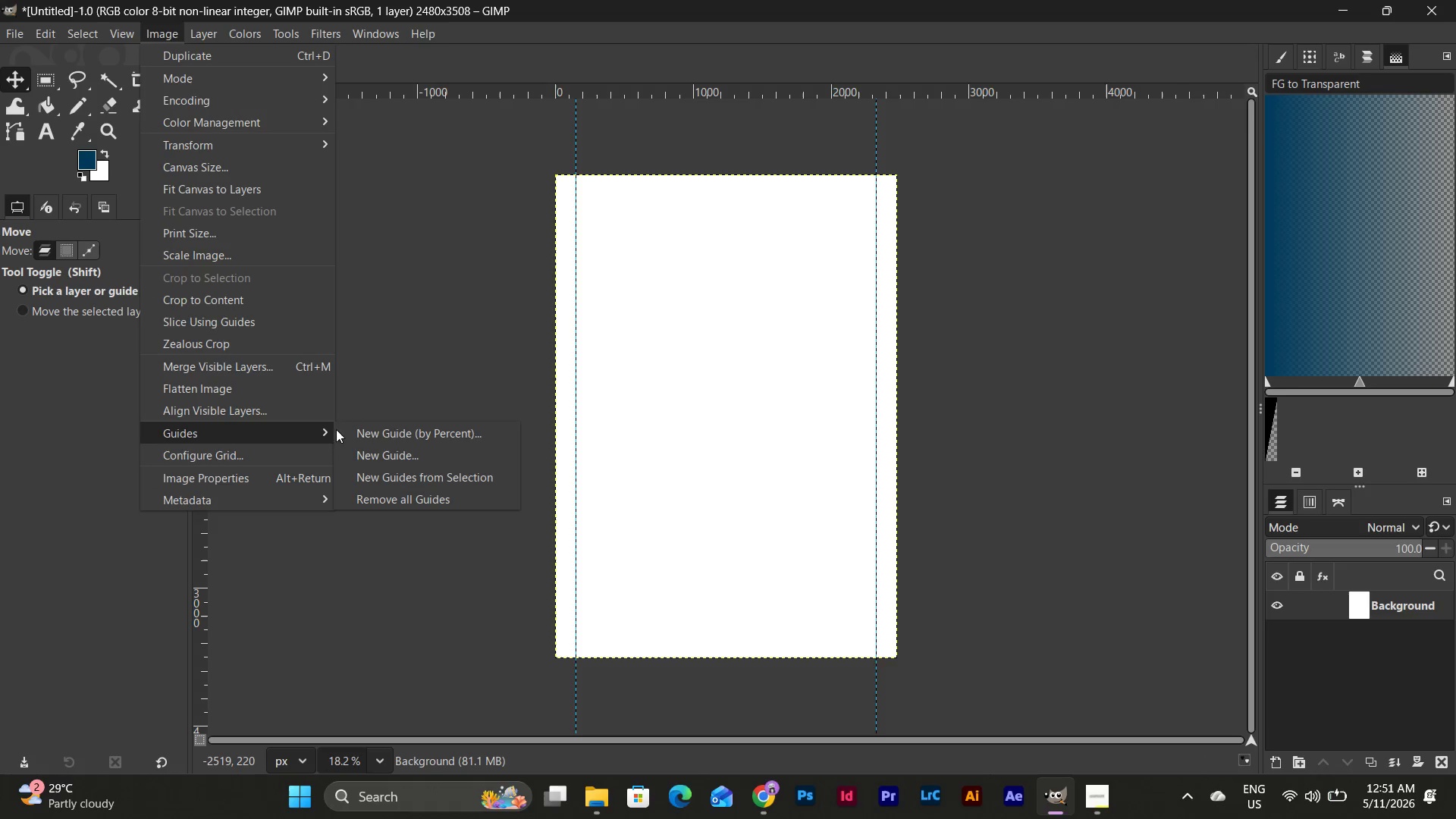 
left_click([395, 457])
 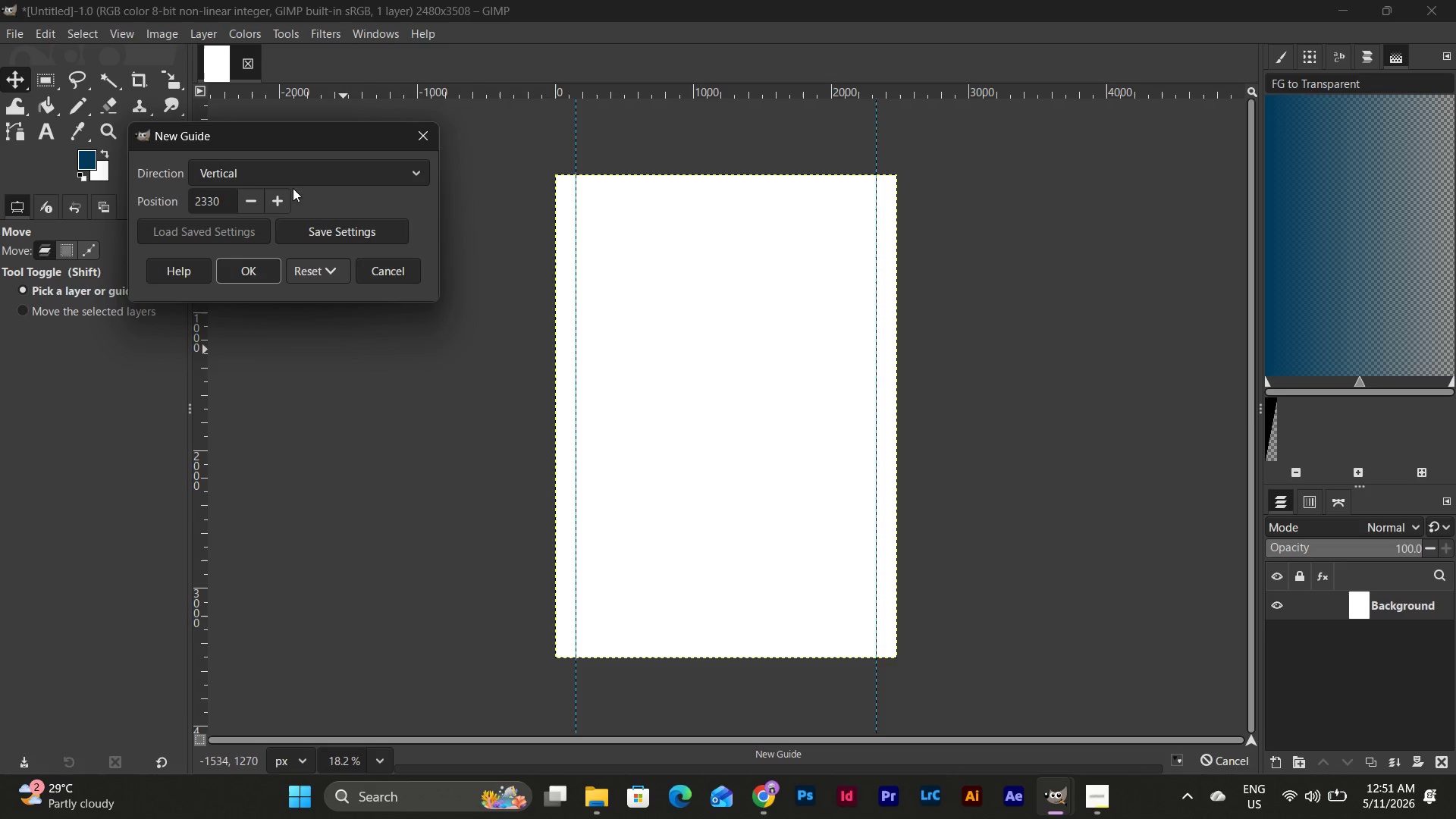 
left_click([333, 180])
 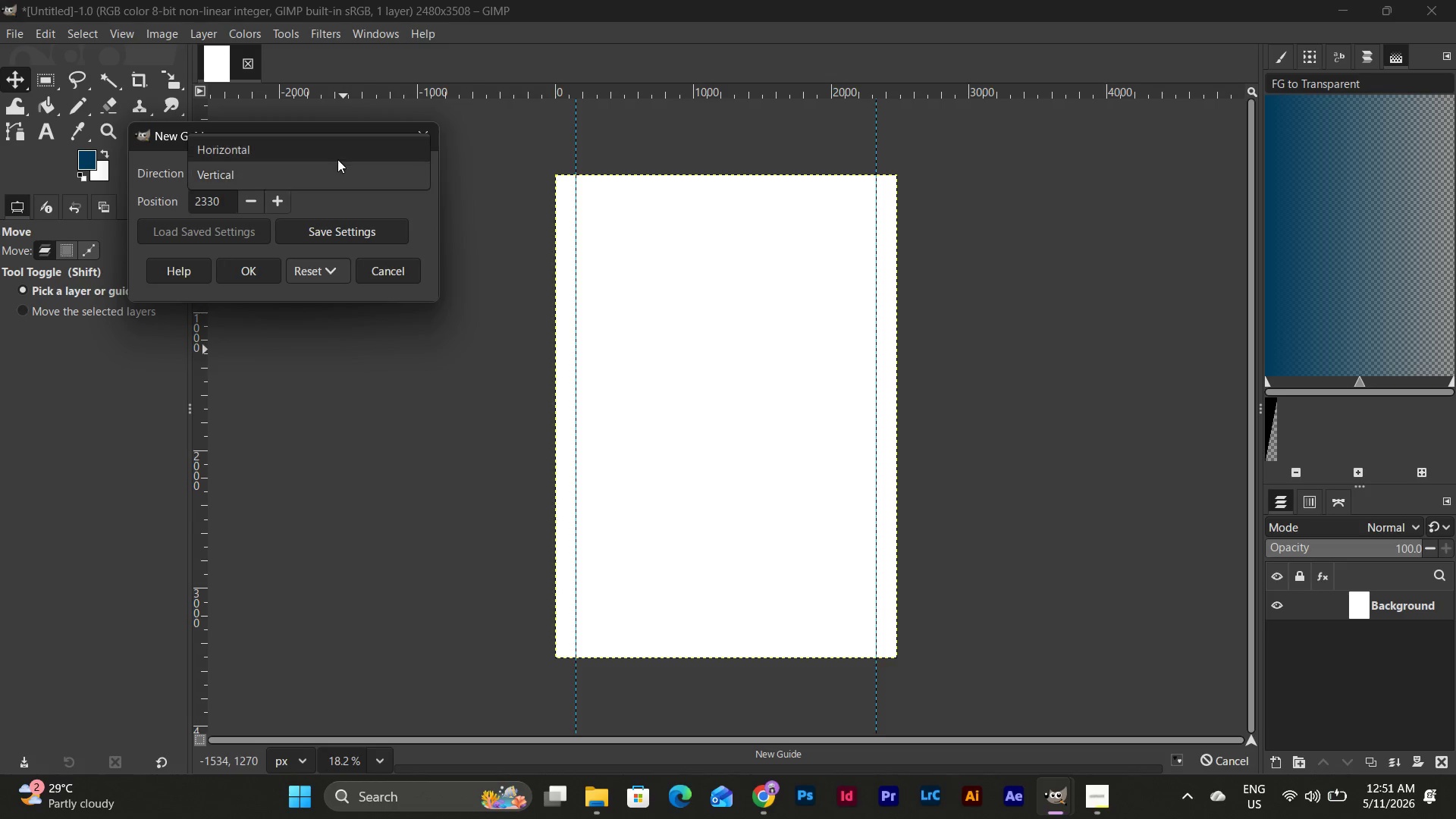 
left_click([337, 158])
 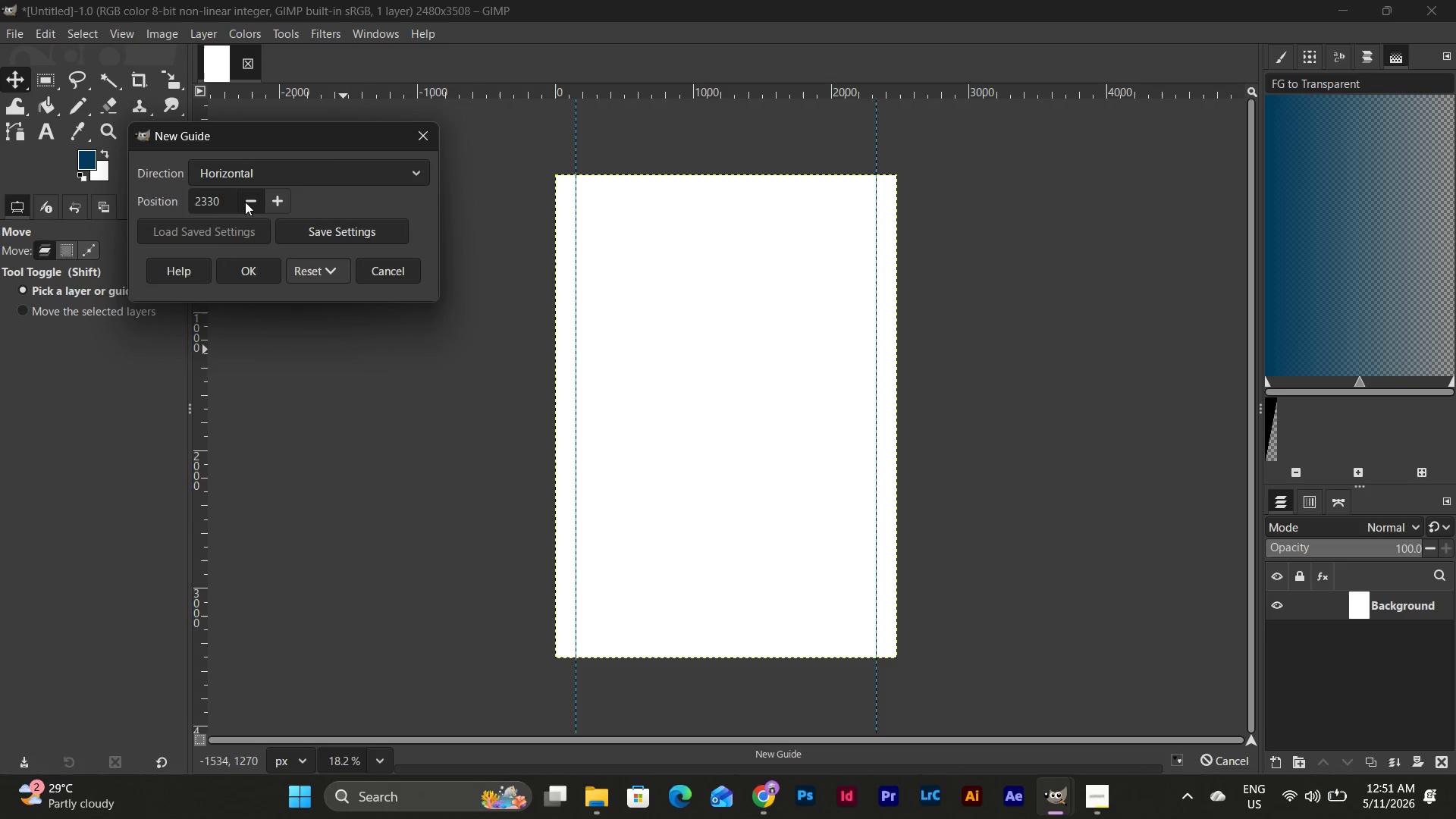 
left_click([222, 192])
 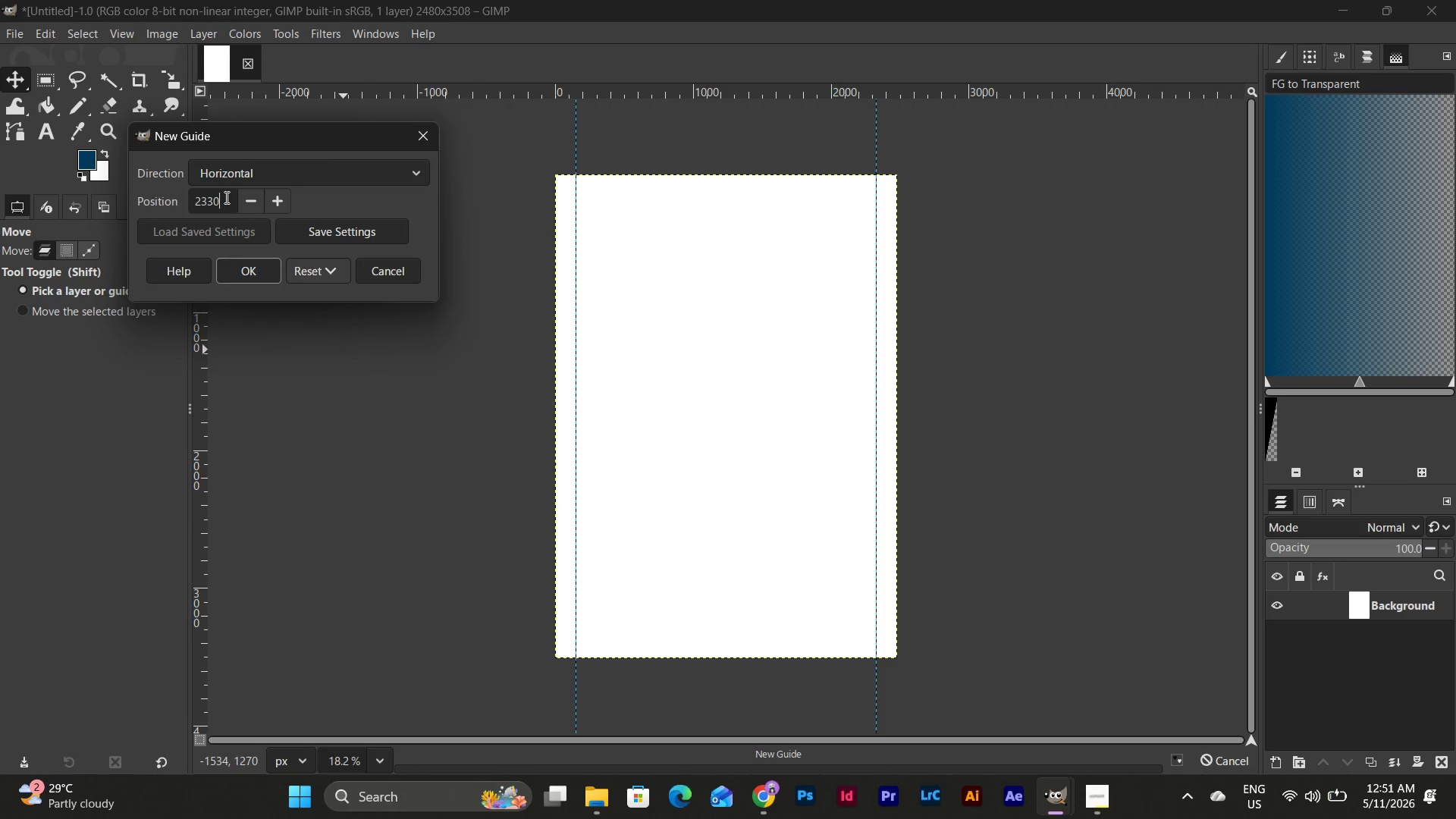 
left_click_drag(start_coordinate=[225, 197], to_coordinate=[150, 202])
 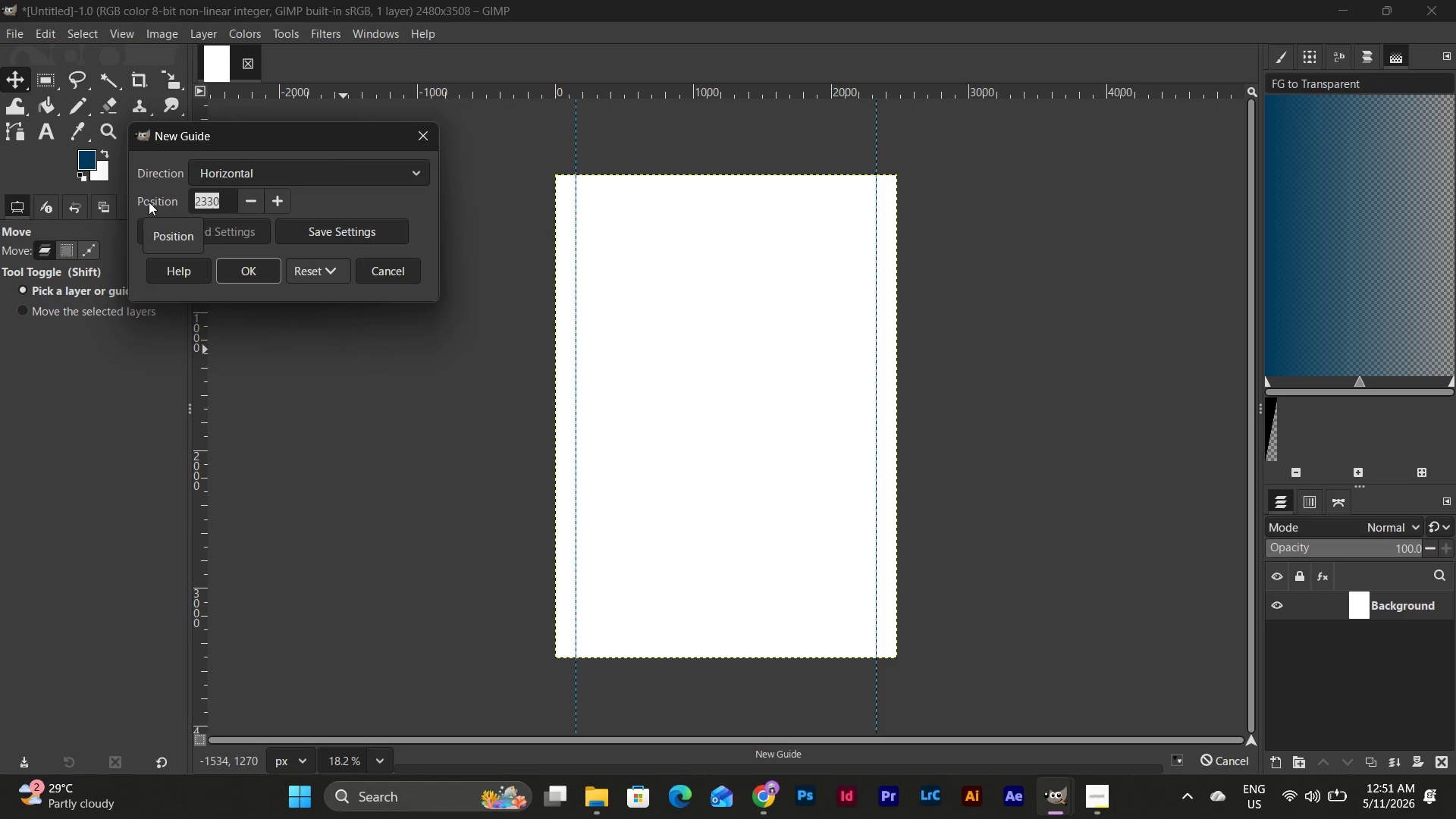 
key(Backspace)
 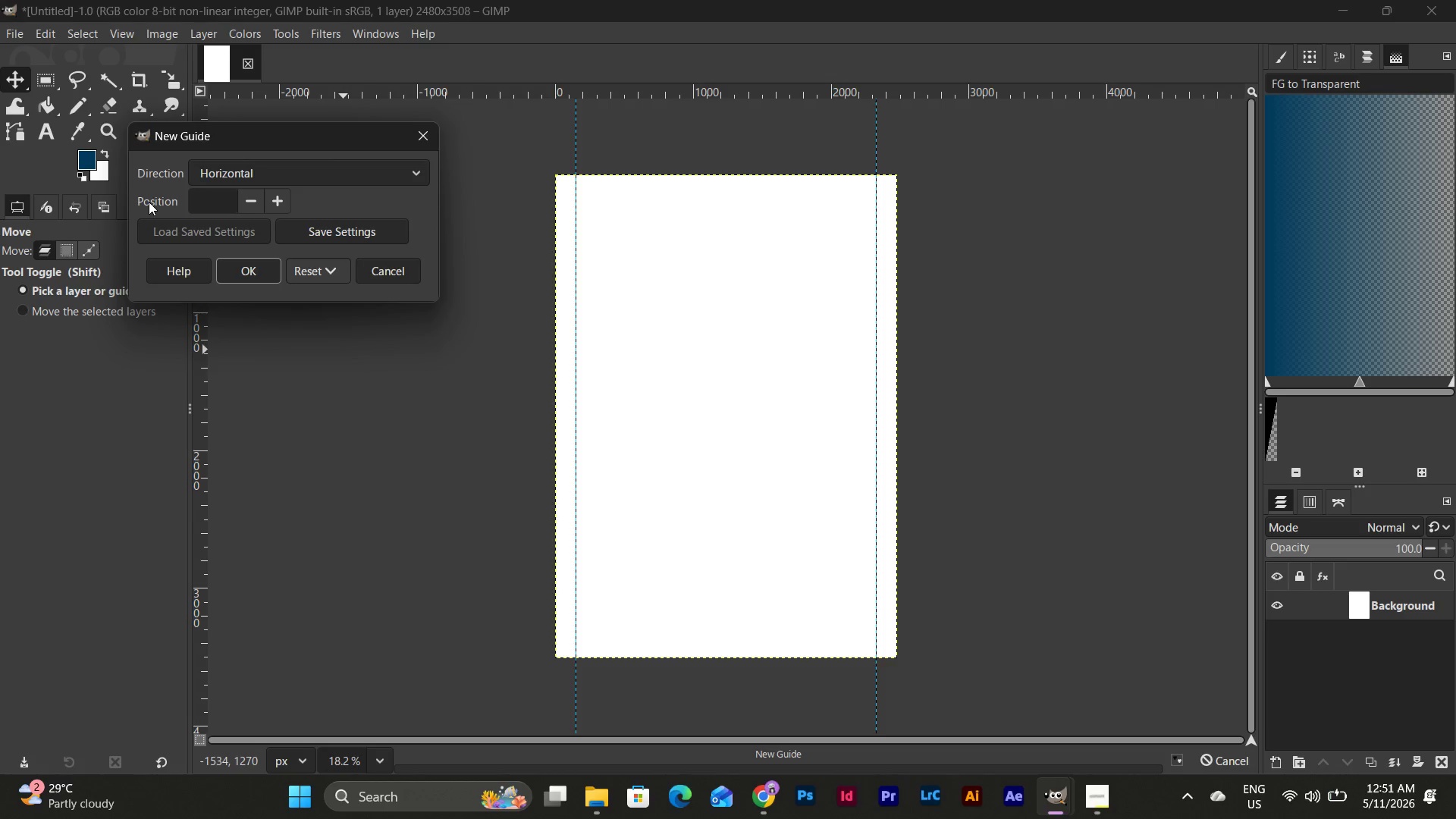 
key(Numpad1)
 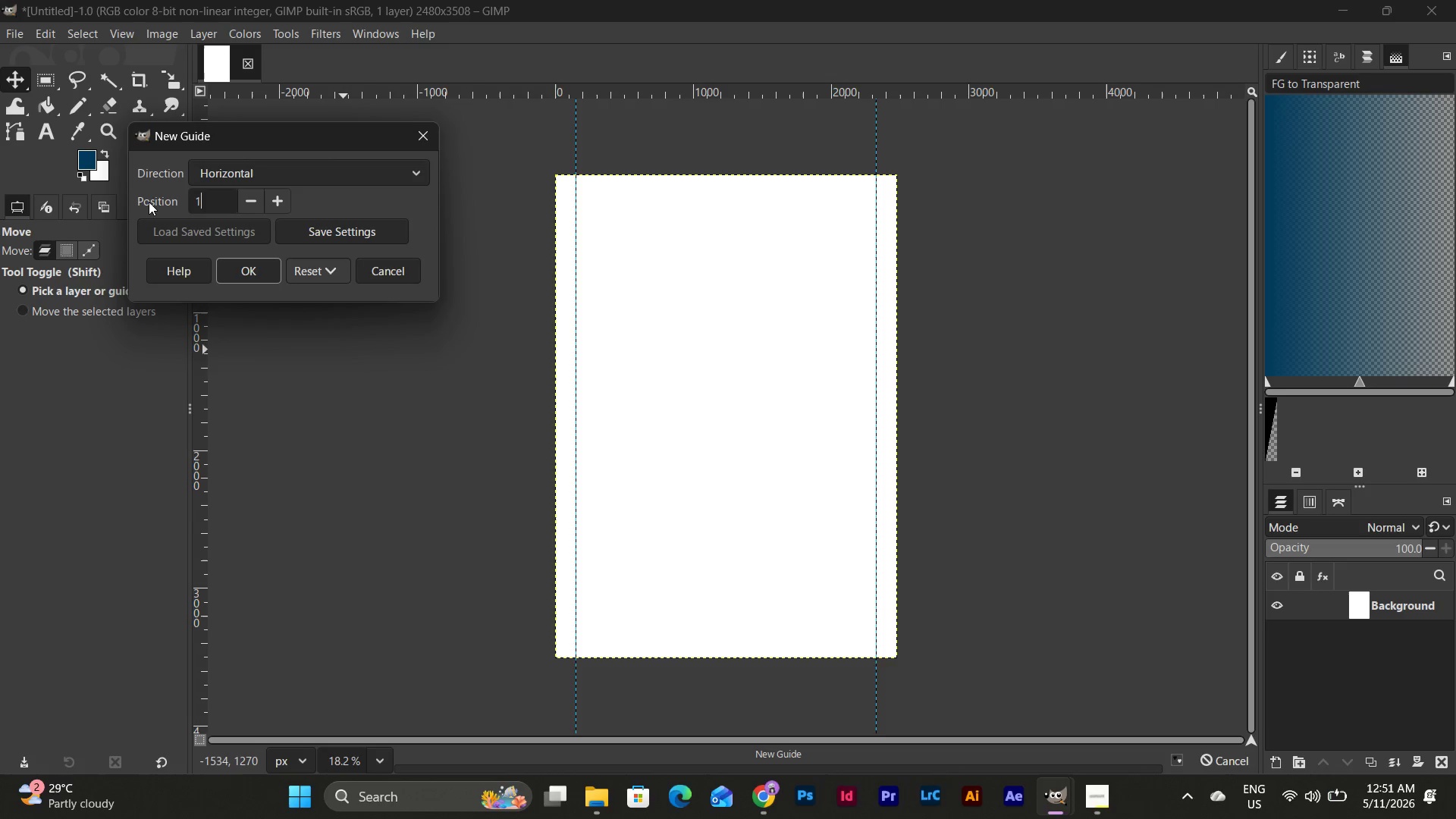 
key(Numpad5)
 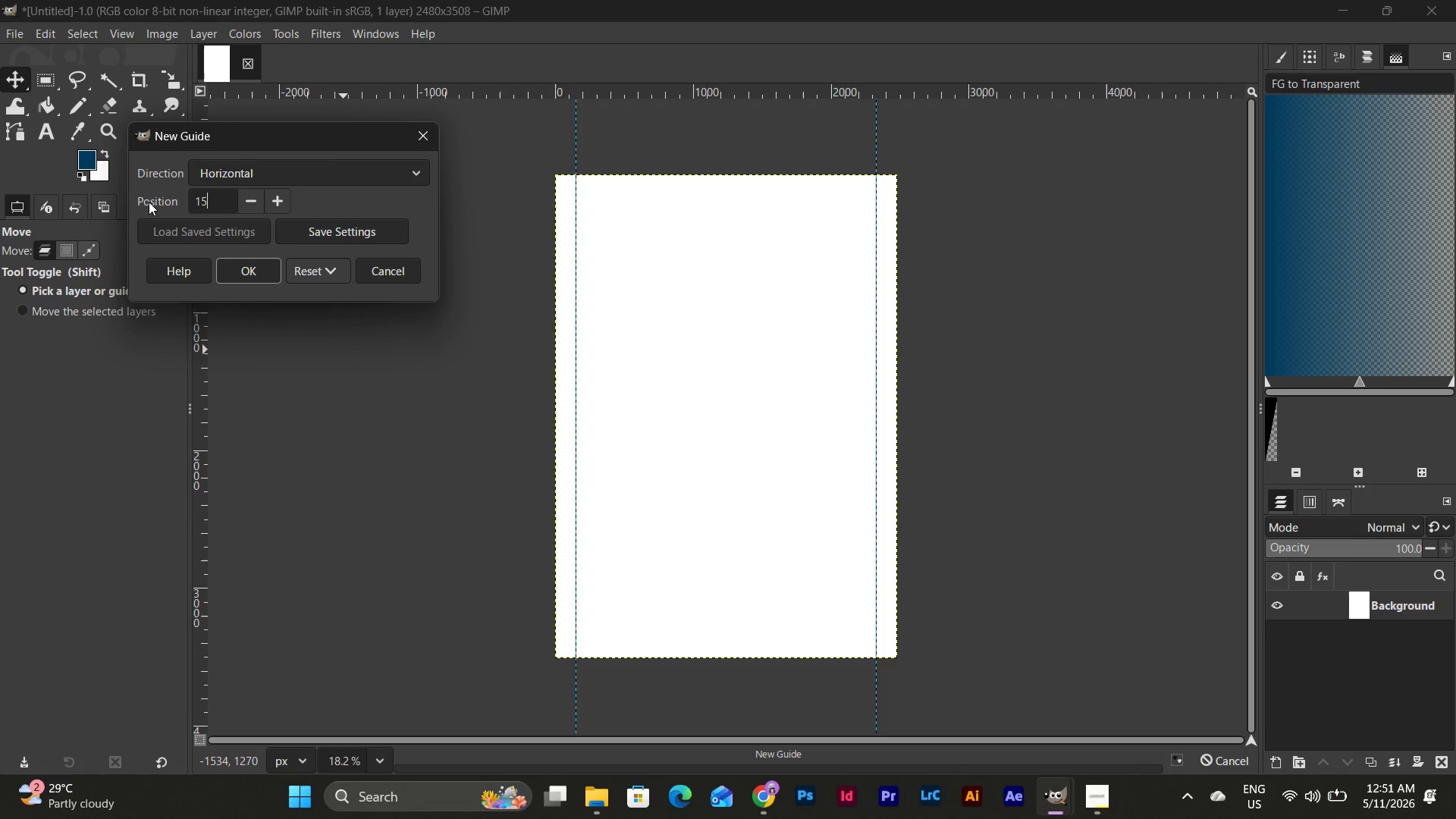 
key(Numpad0)
 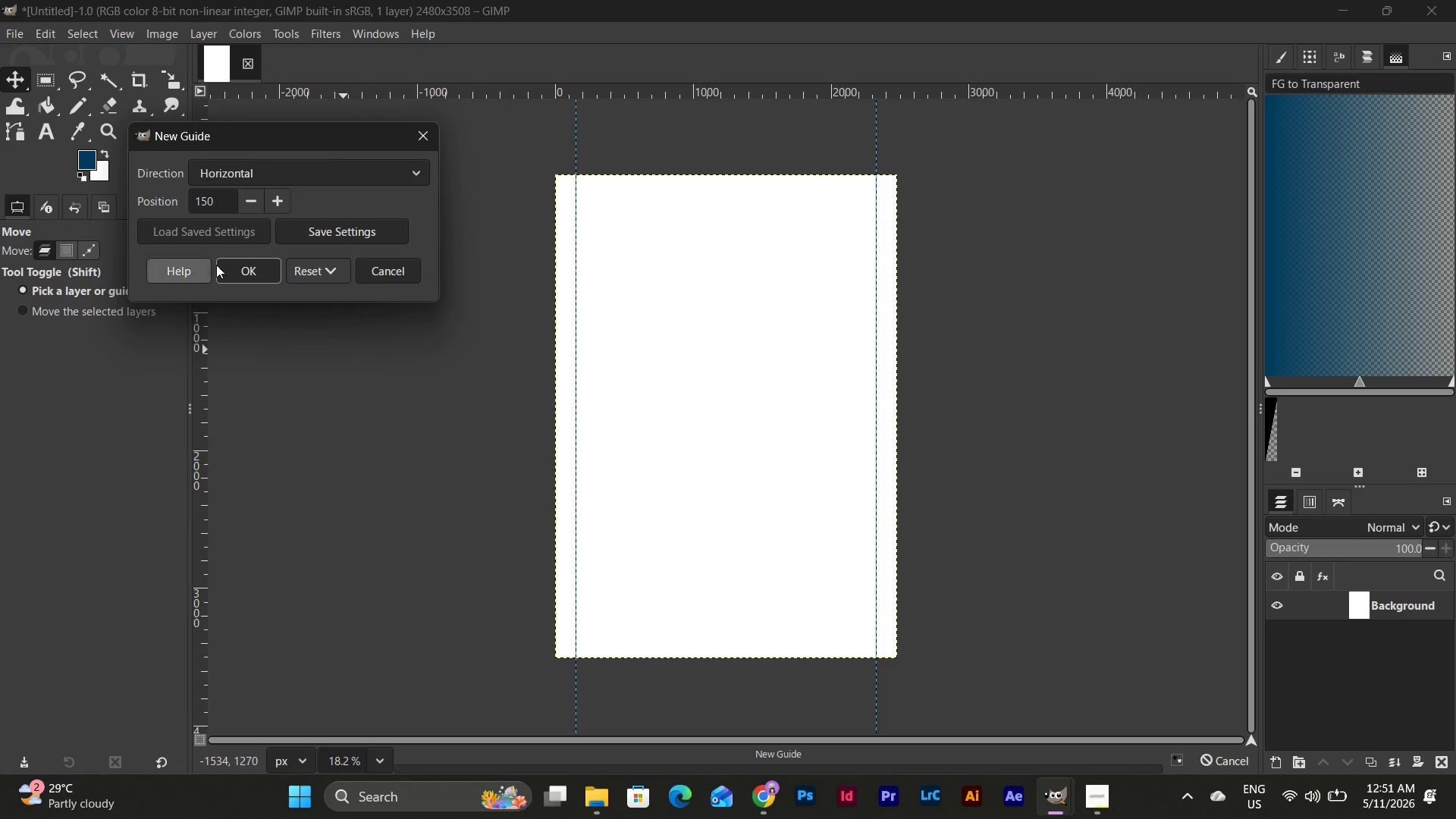 
left_click([231, 265])
 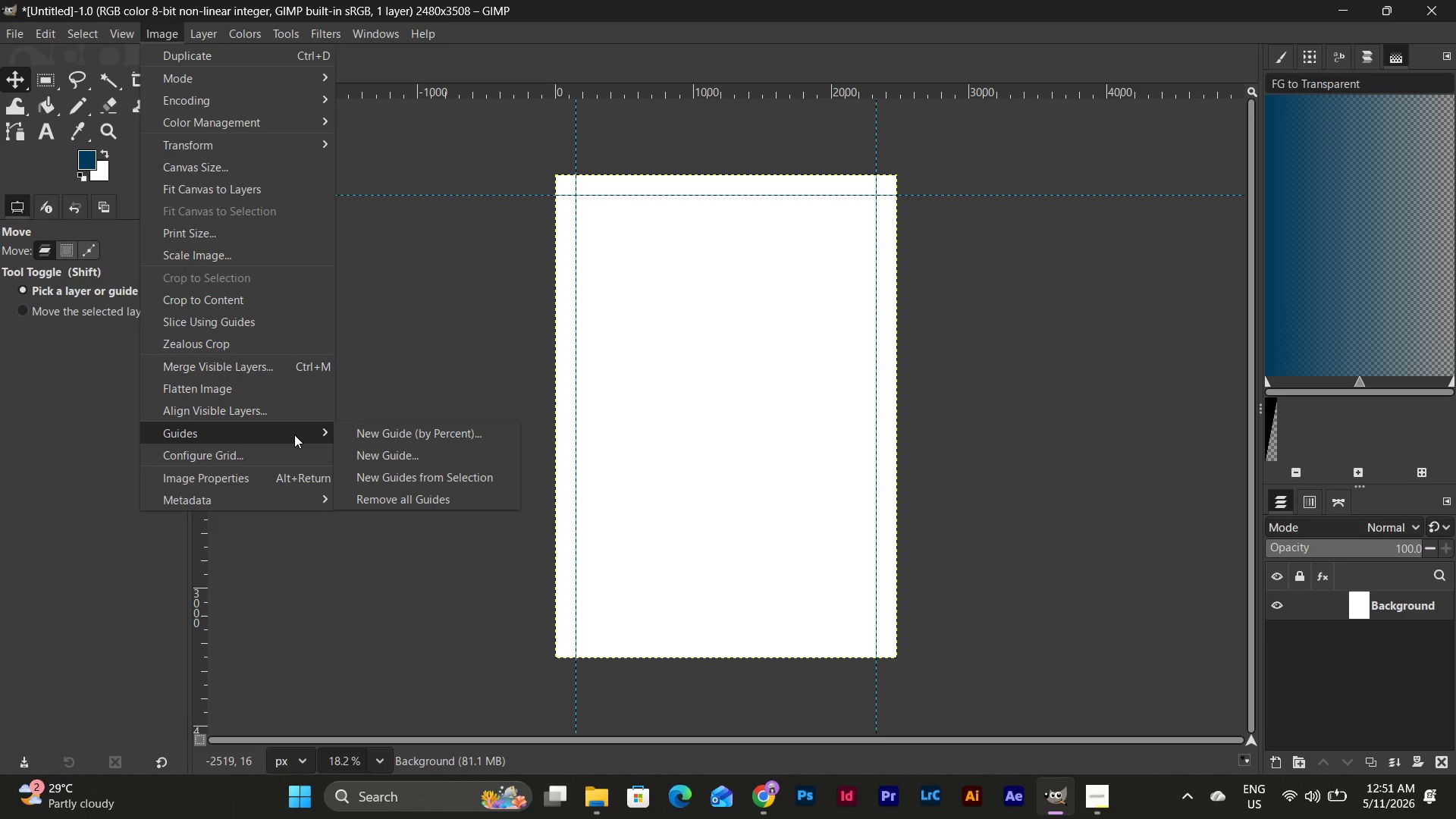 
left_click([402, 458])
 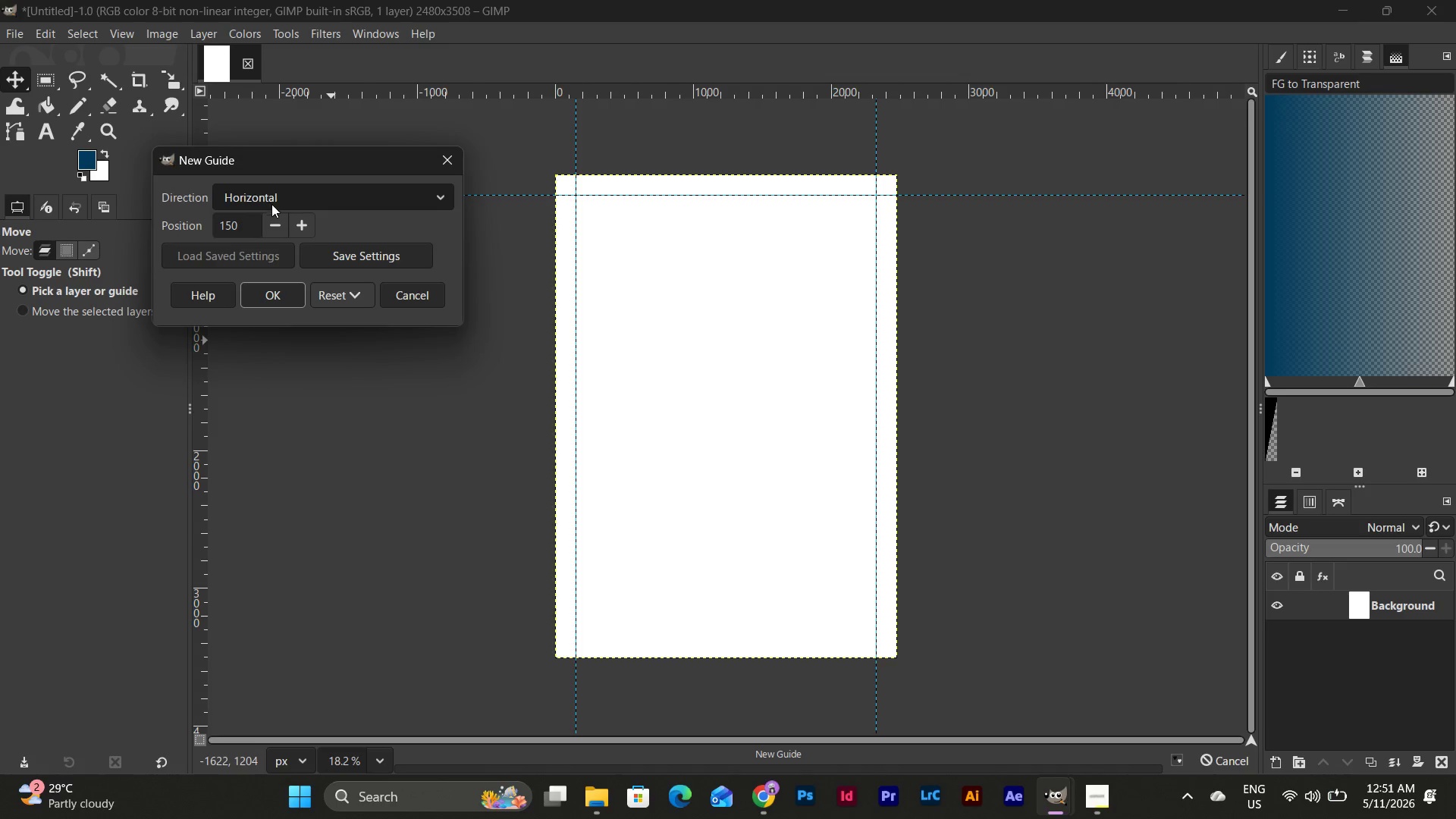 
left_click([249, 231])
 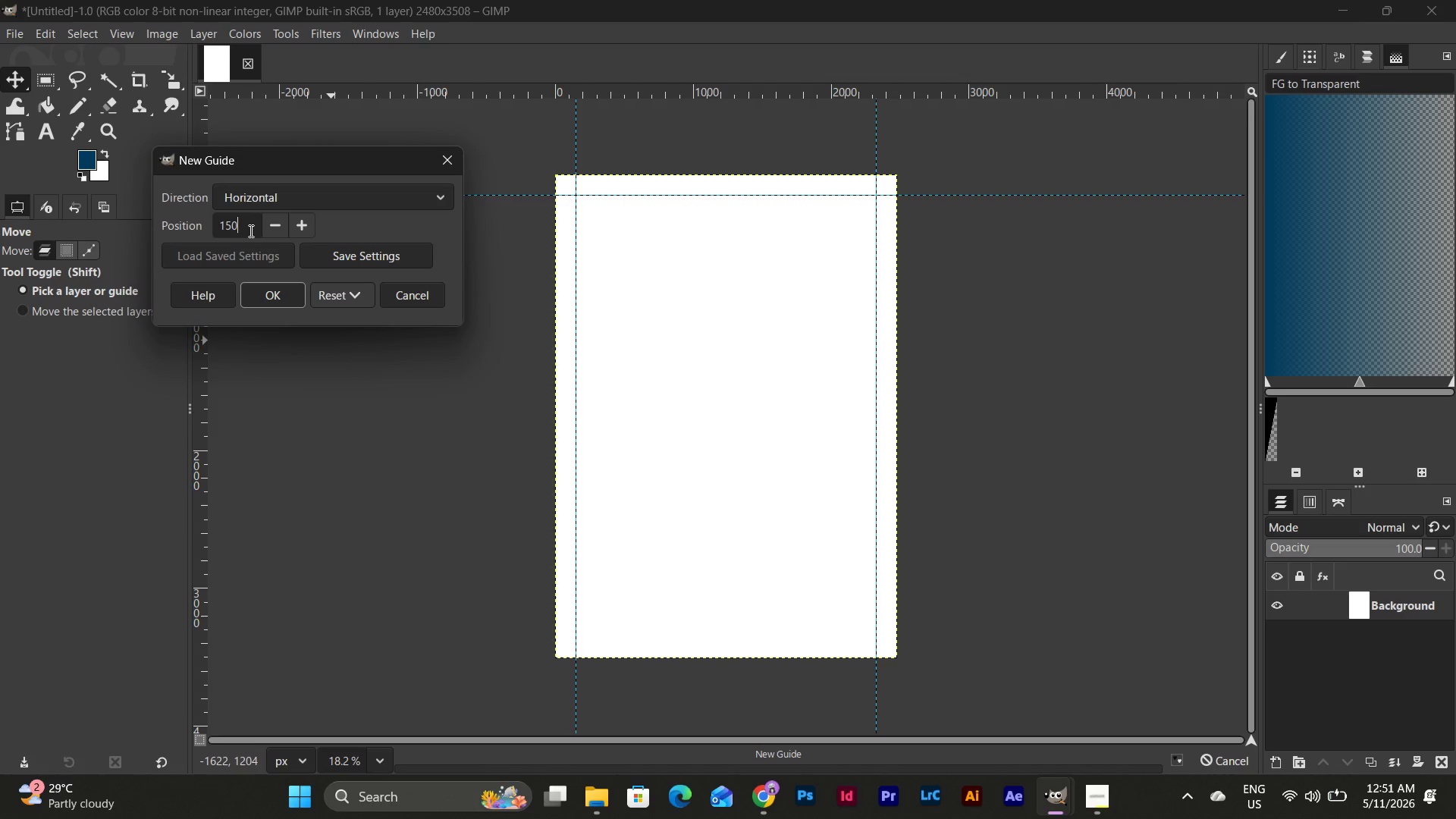 
left_click_drag(start_coordinate=[249, 231], to_coordinate=[199, 226])
 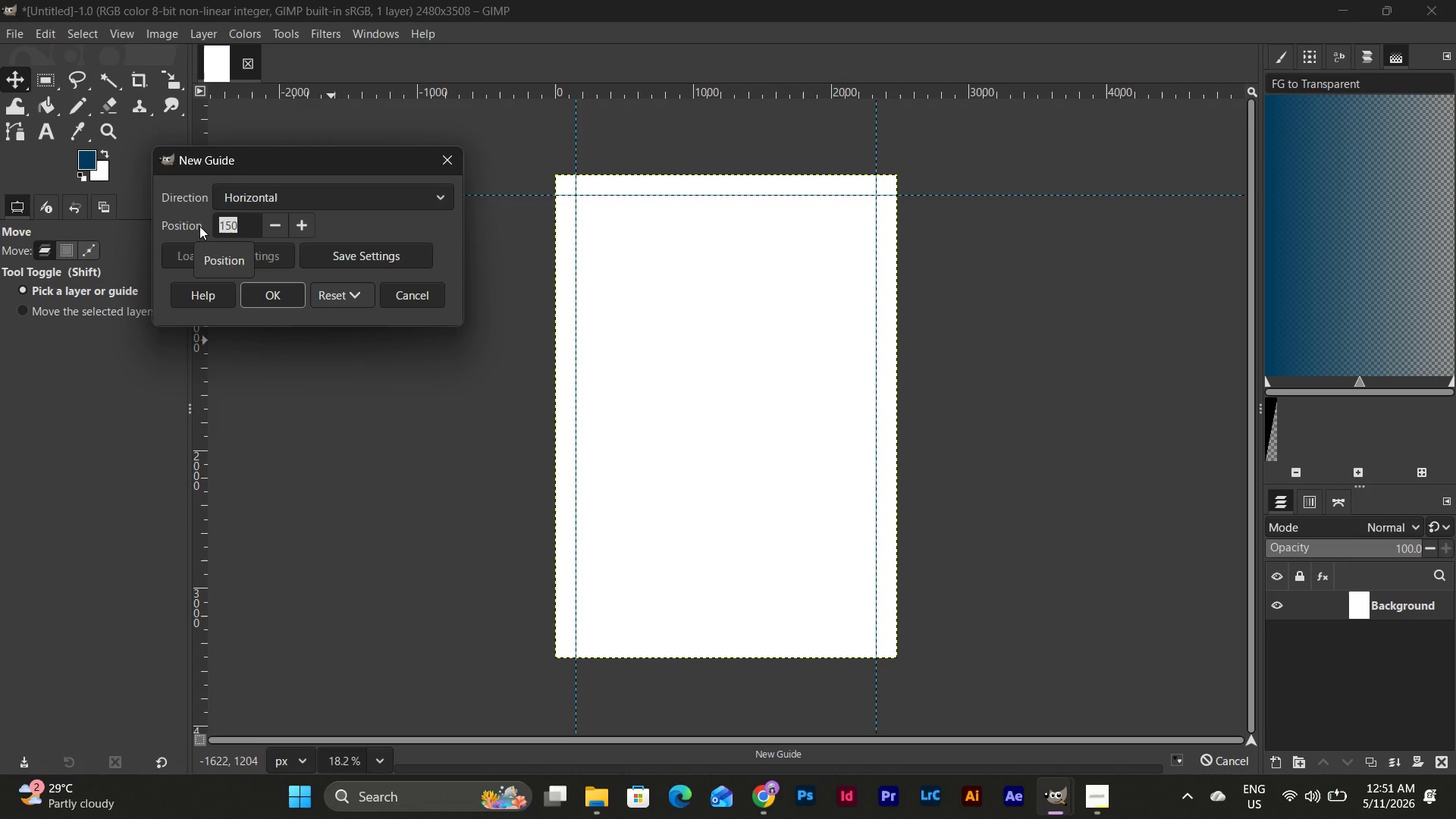 
key(Backspace)
 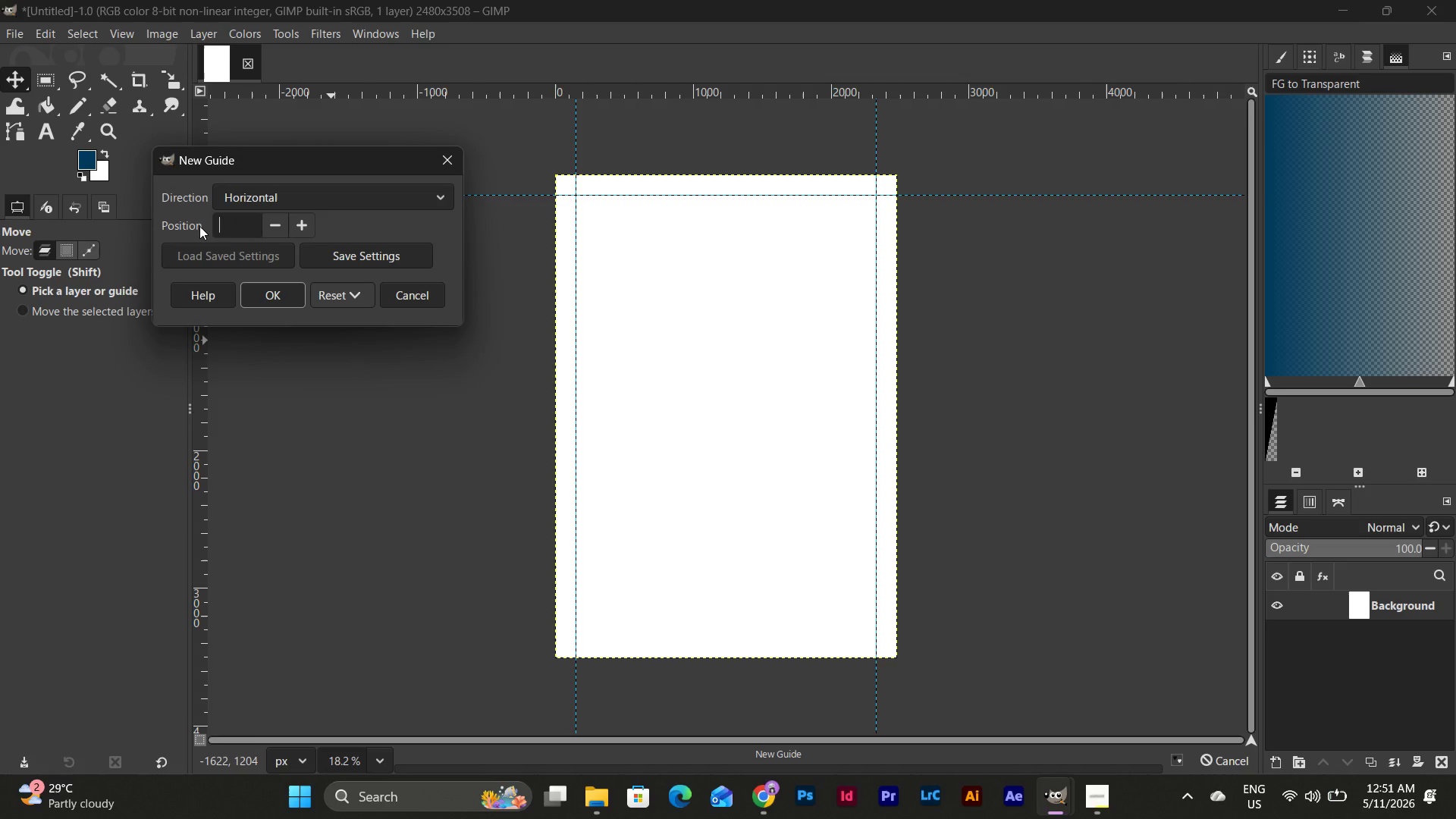 
key(Numpad3)
 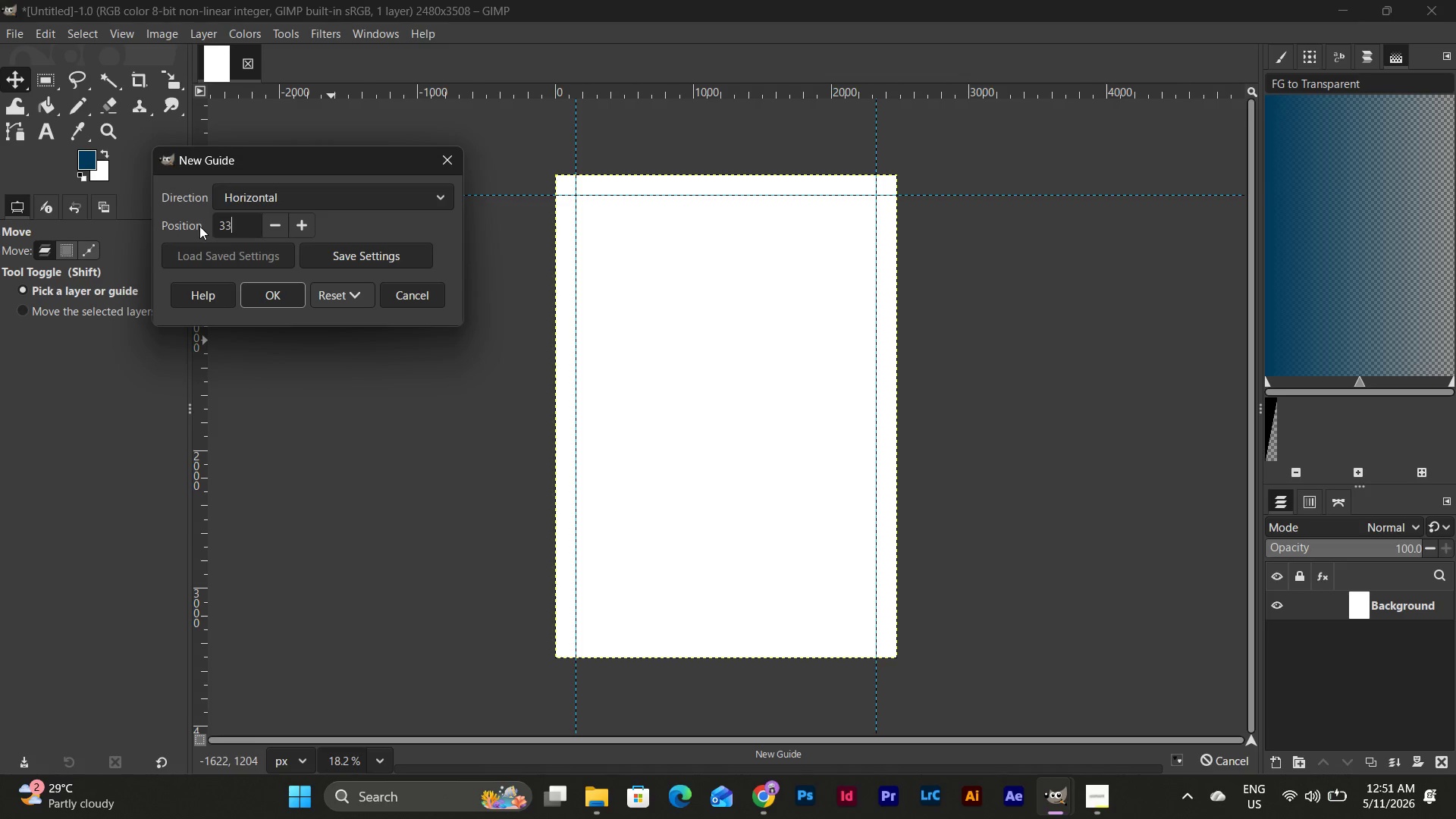 
key(Numpad3)
 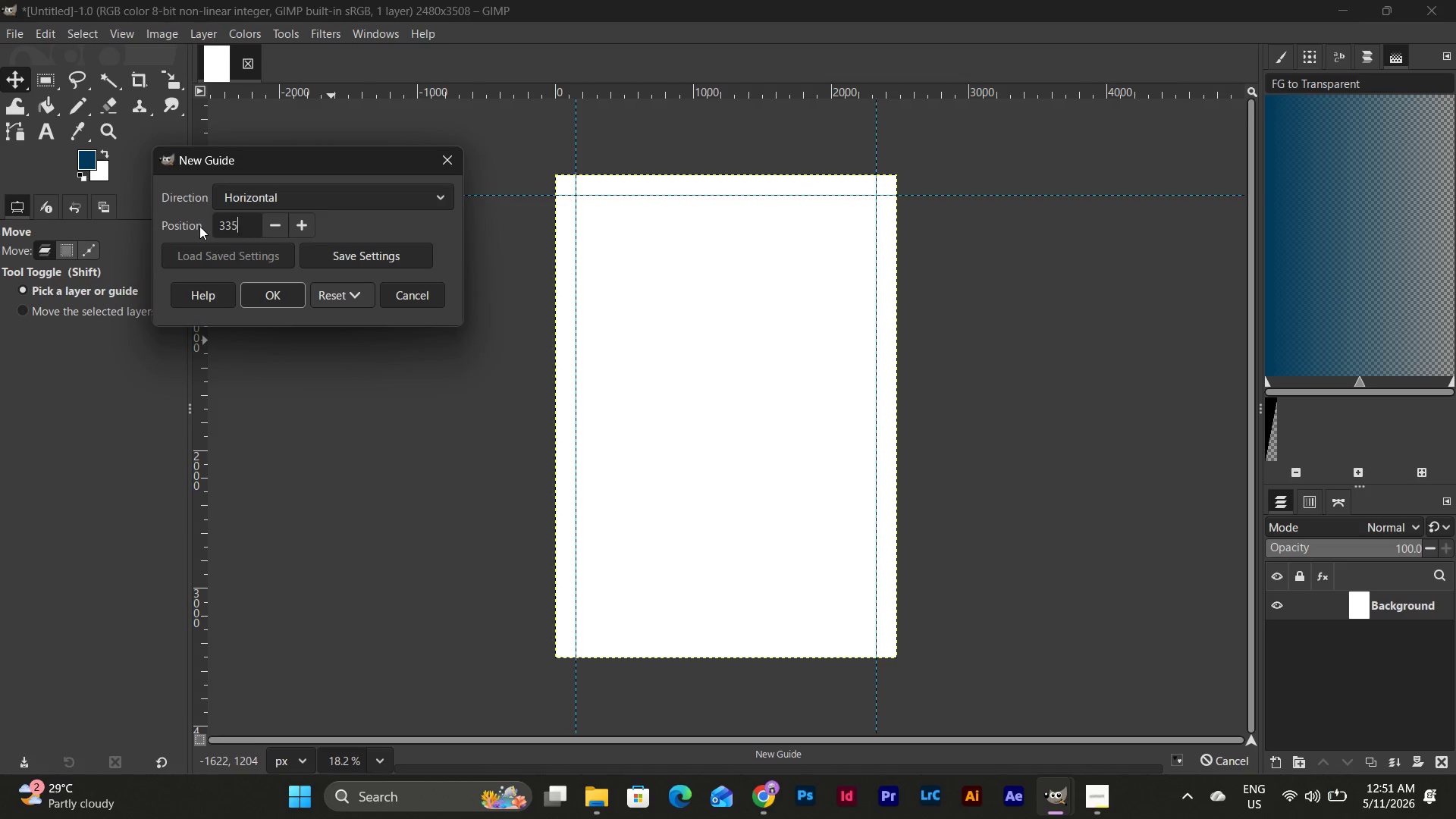 
key(Numpad5)
 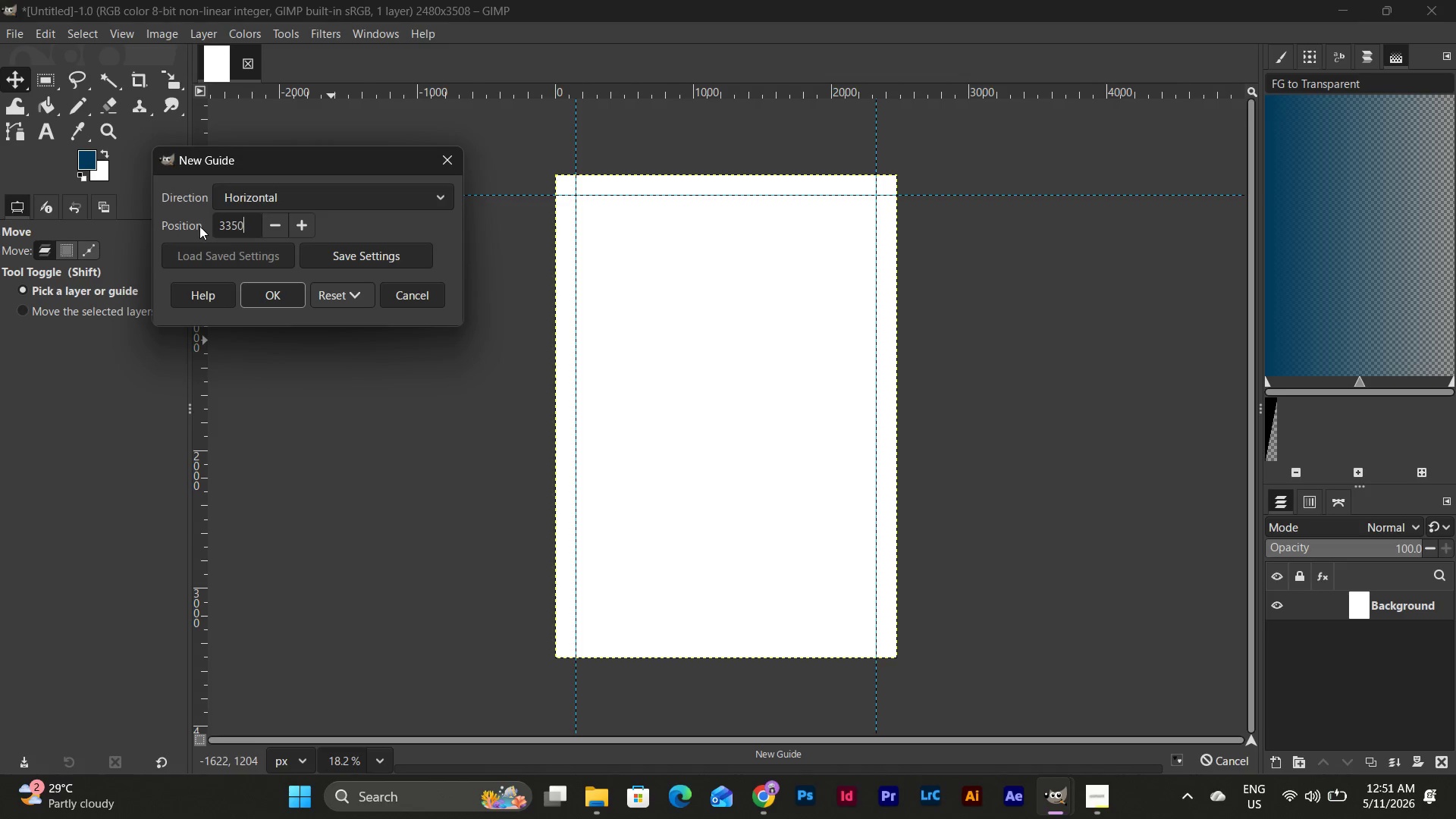 
key(Numpad0)
 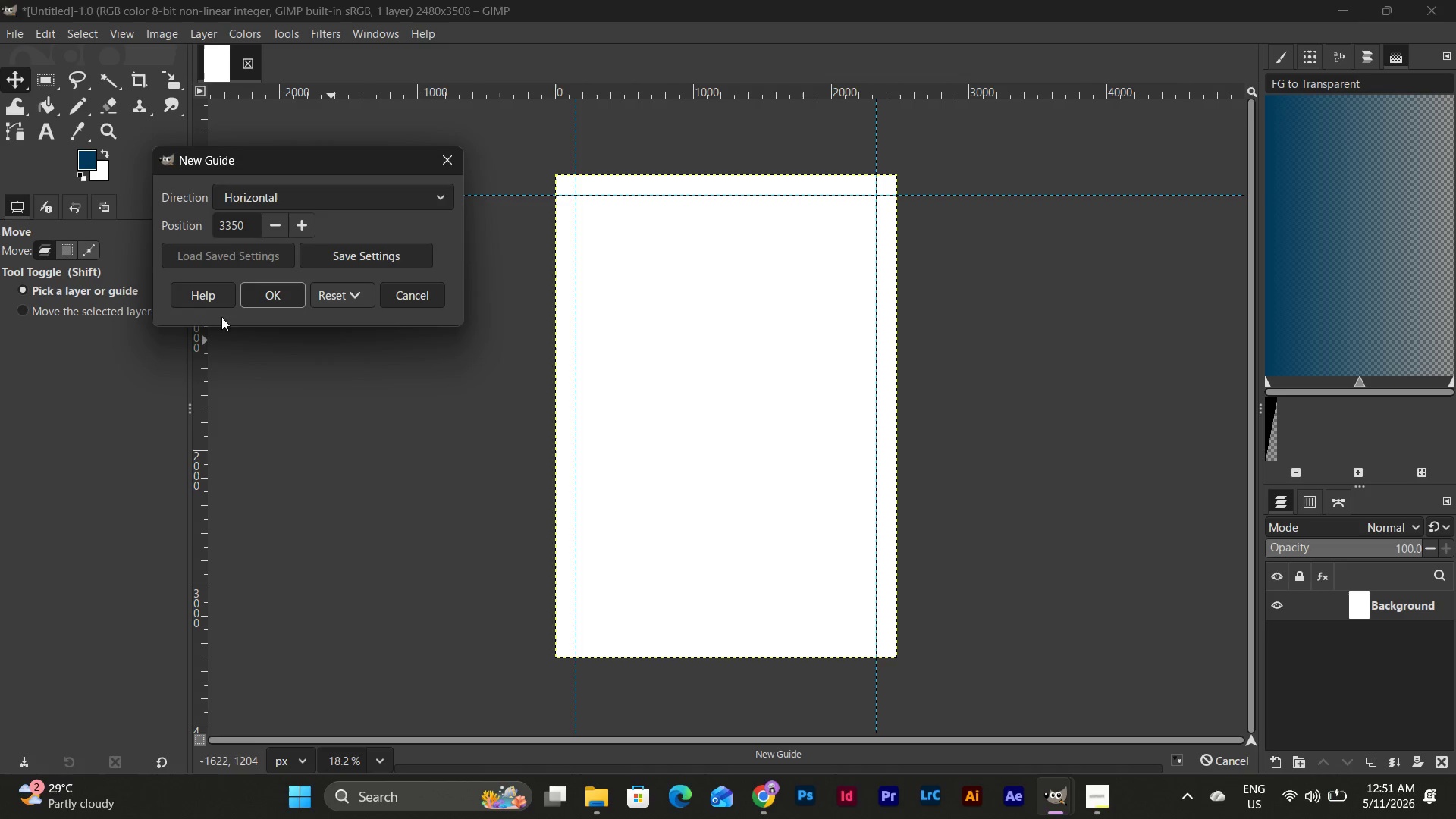 
left_click([279, 291])
 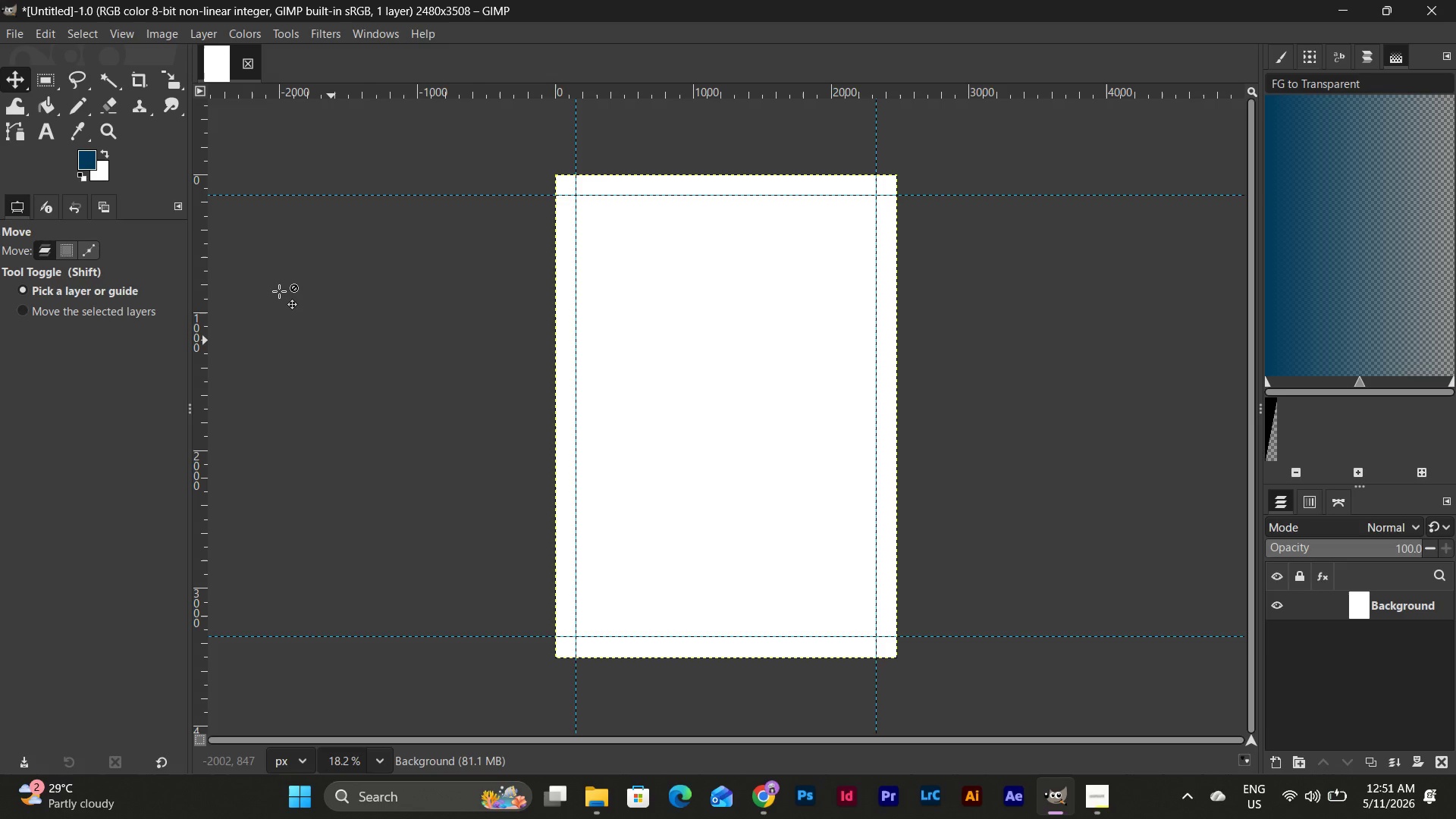 
wait(5.89)
 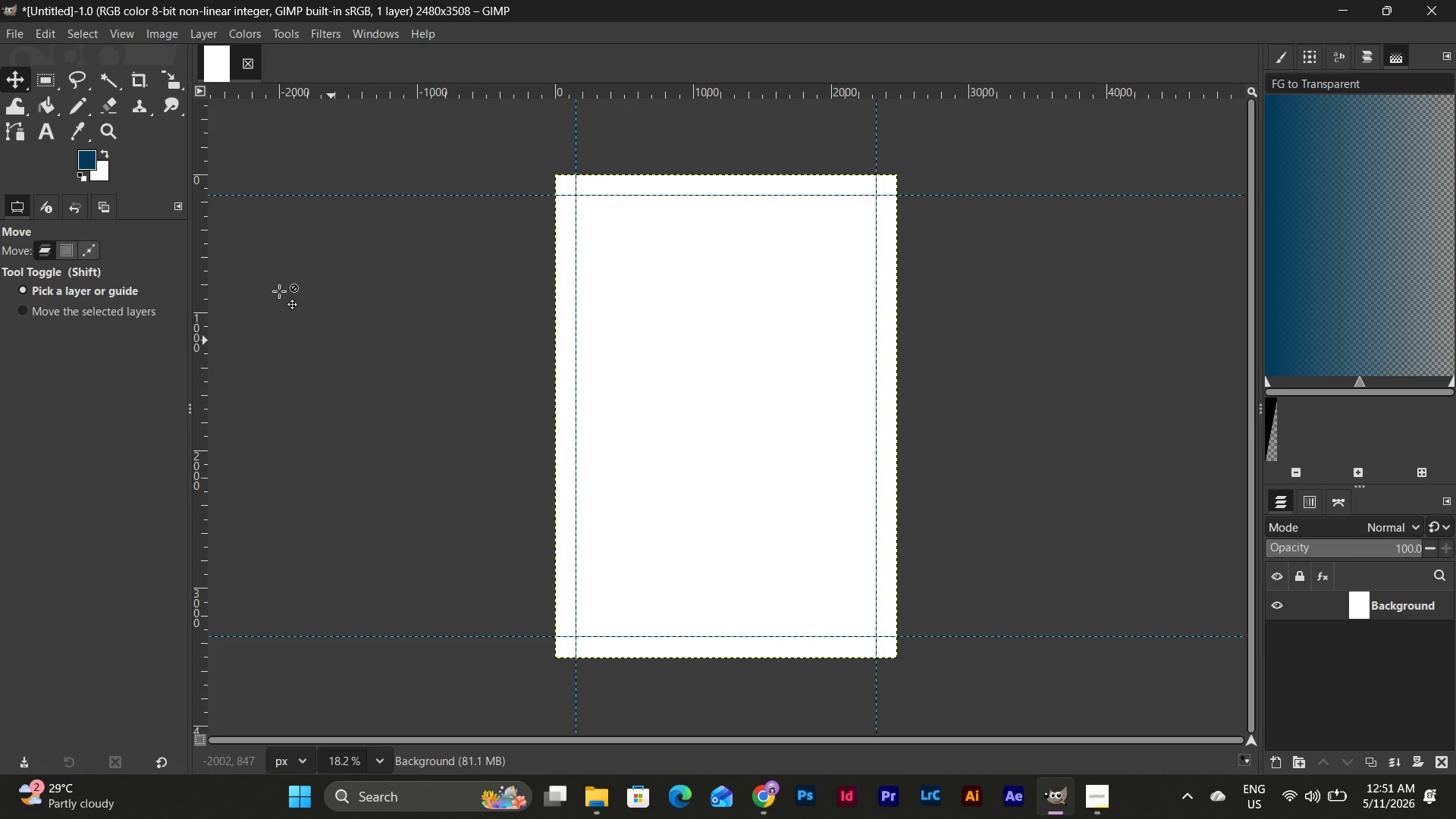 
left_click([122, 37])
 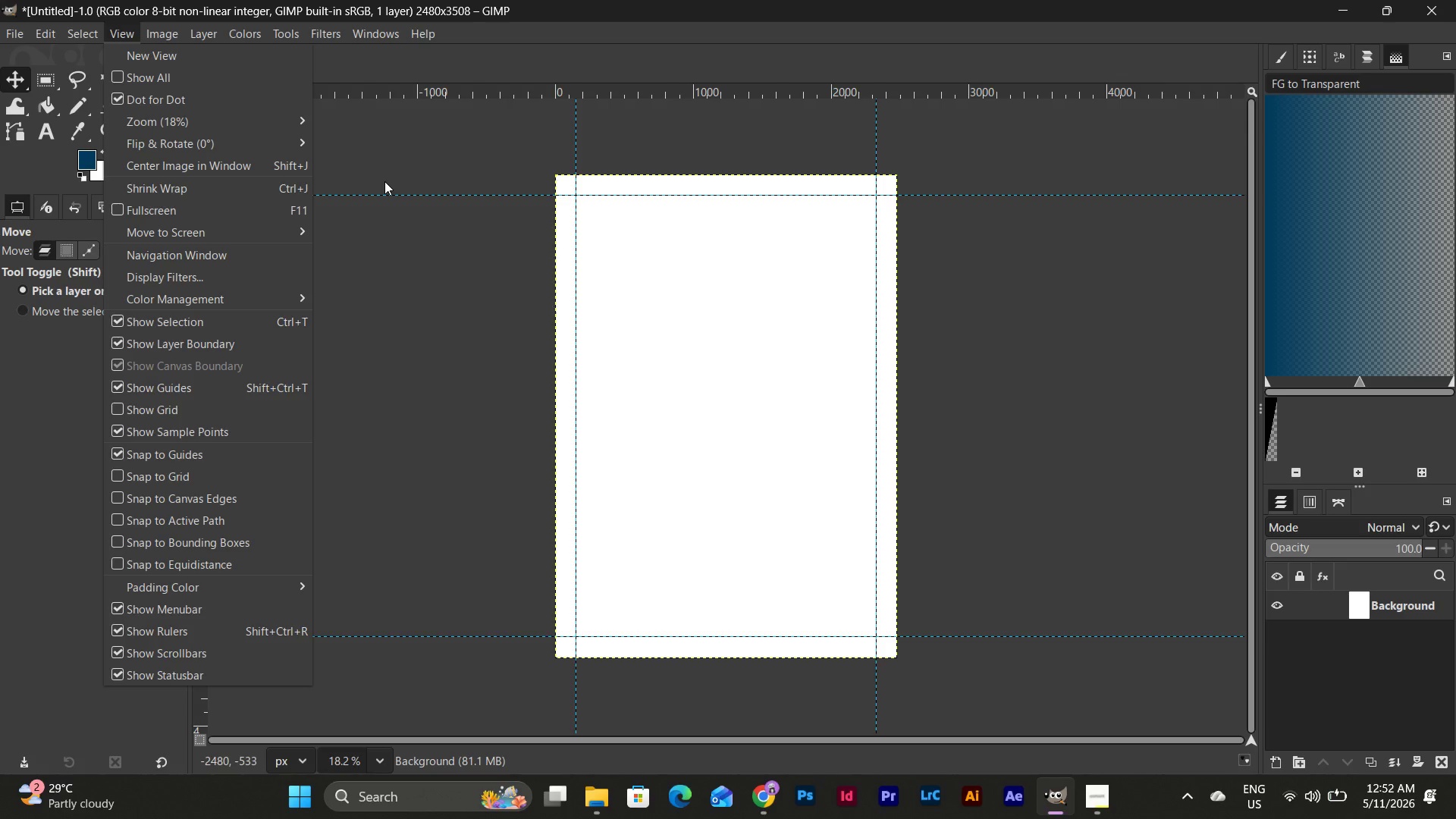 
wait(18.86)
 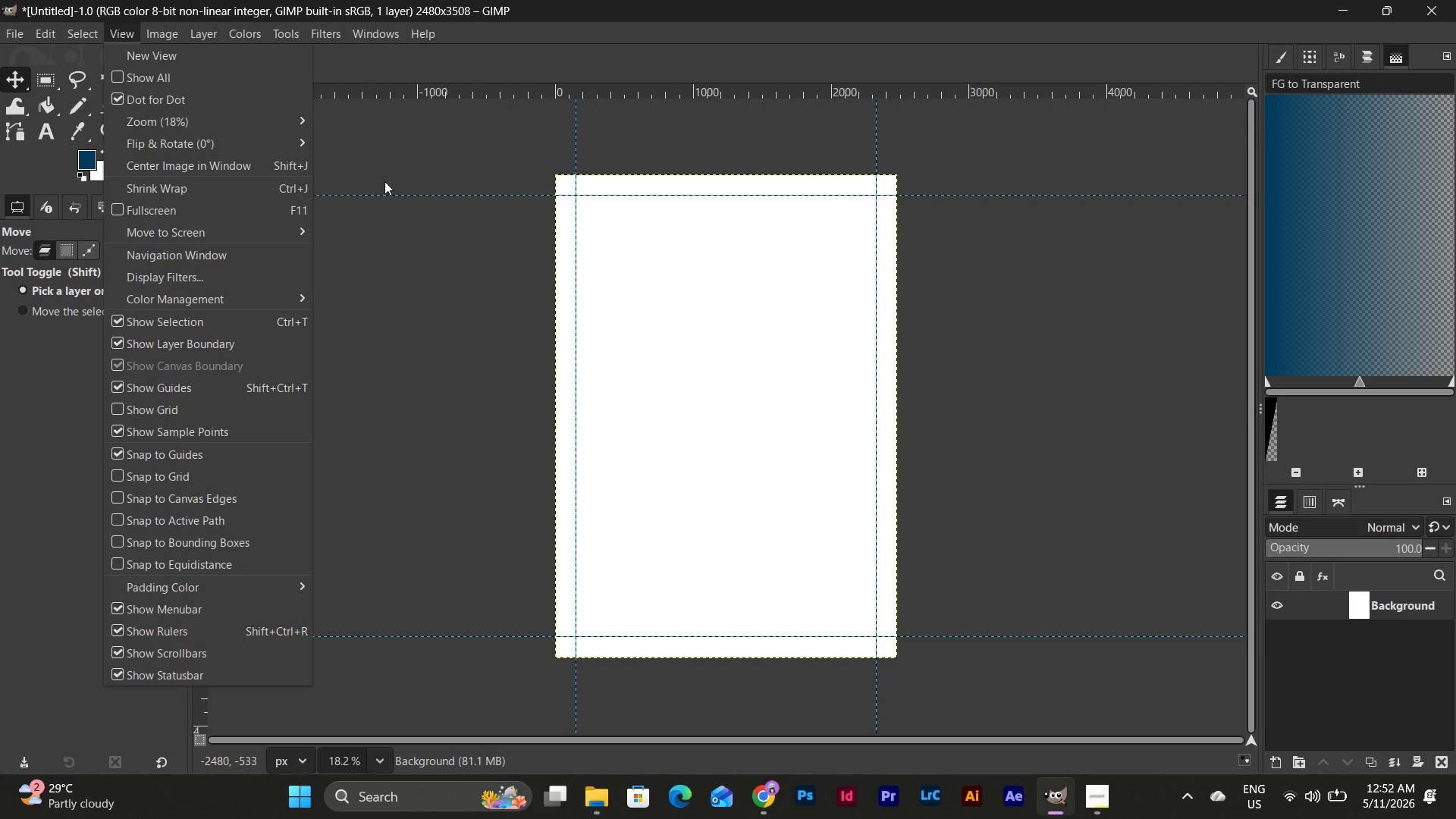 
left_click([1368, 673])
 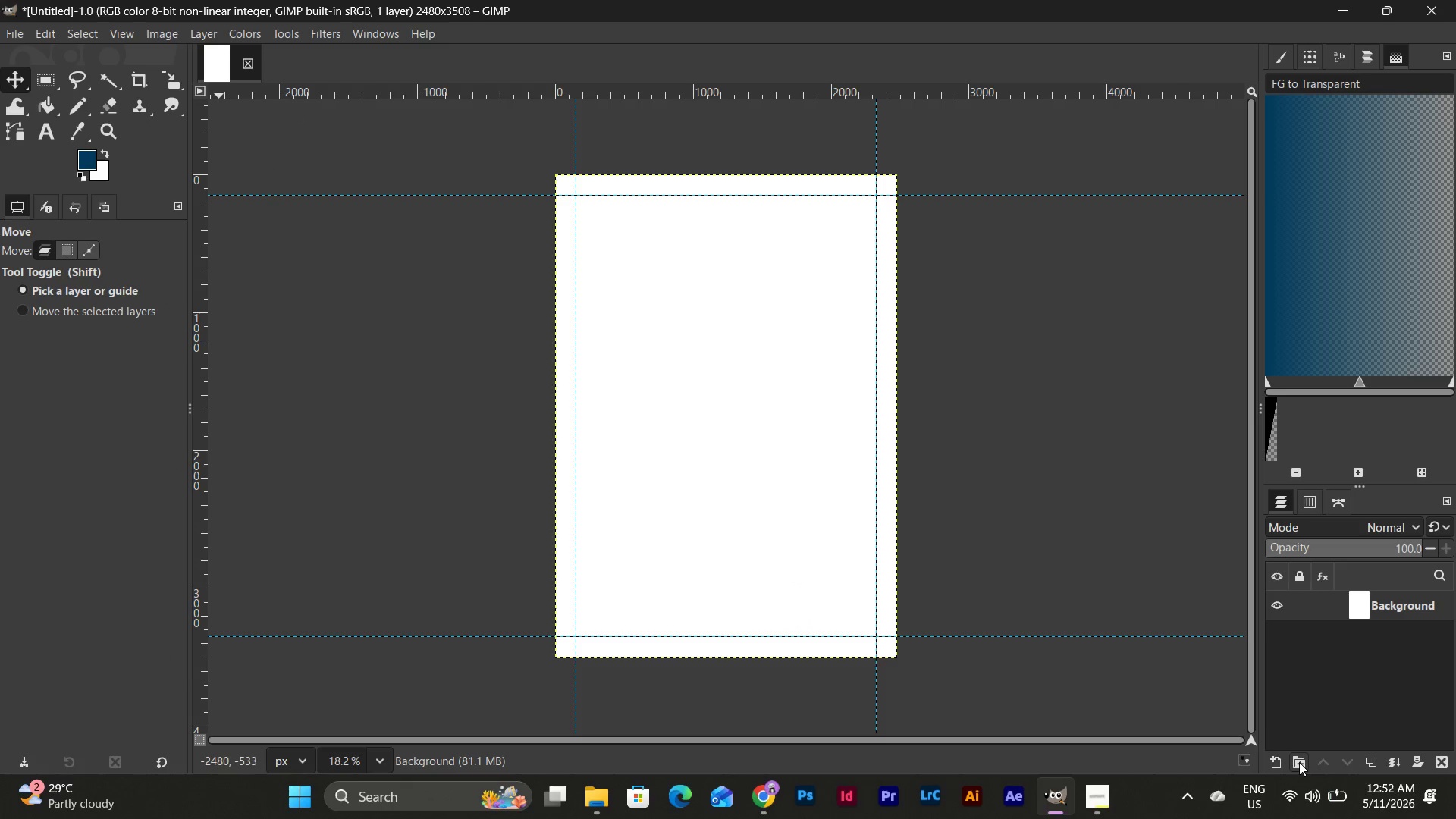 
left_click([1299, 762])
 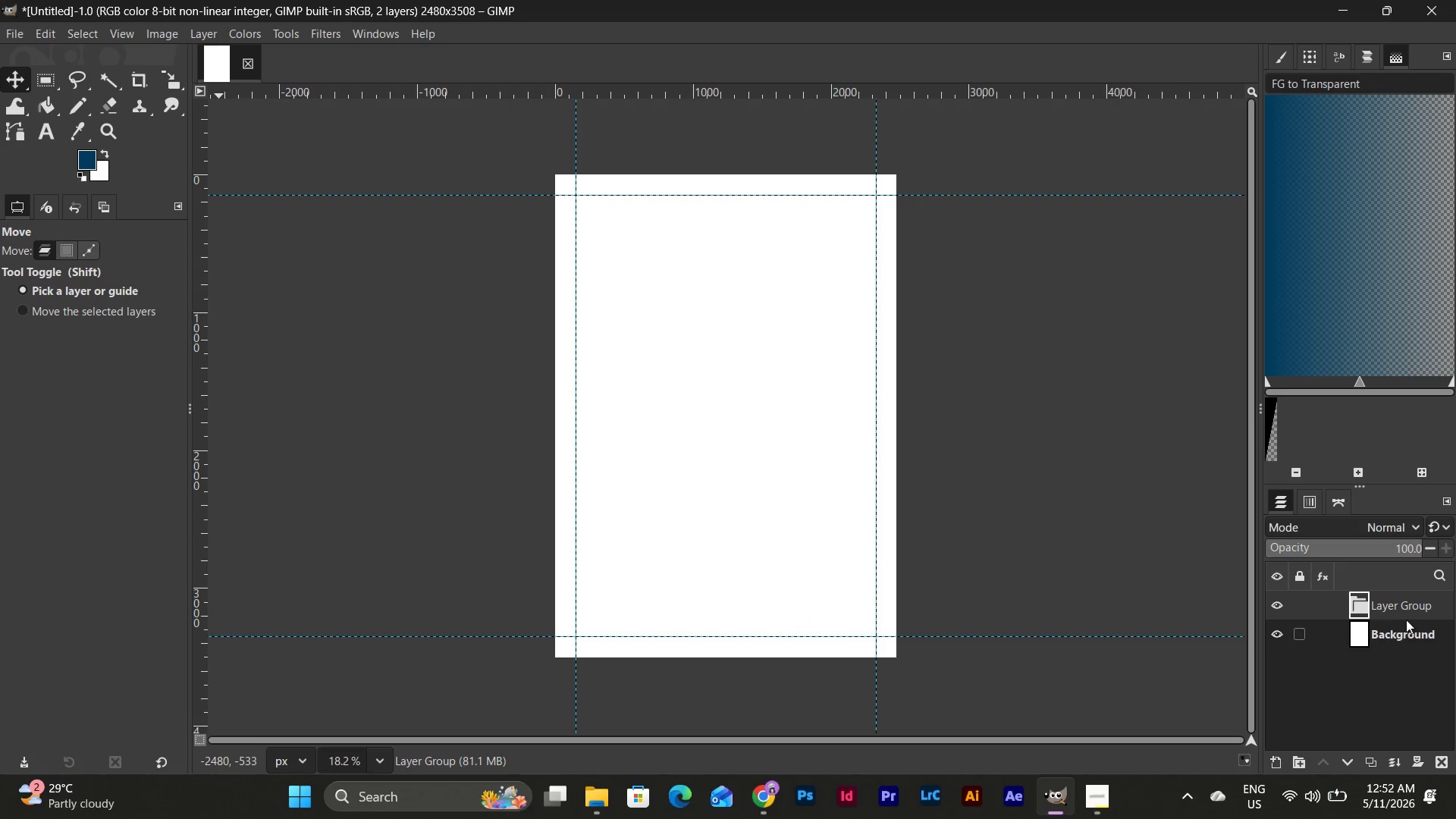 
double_click([1416, 601])
 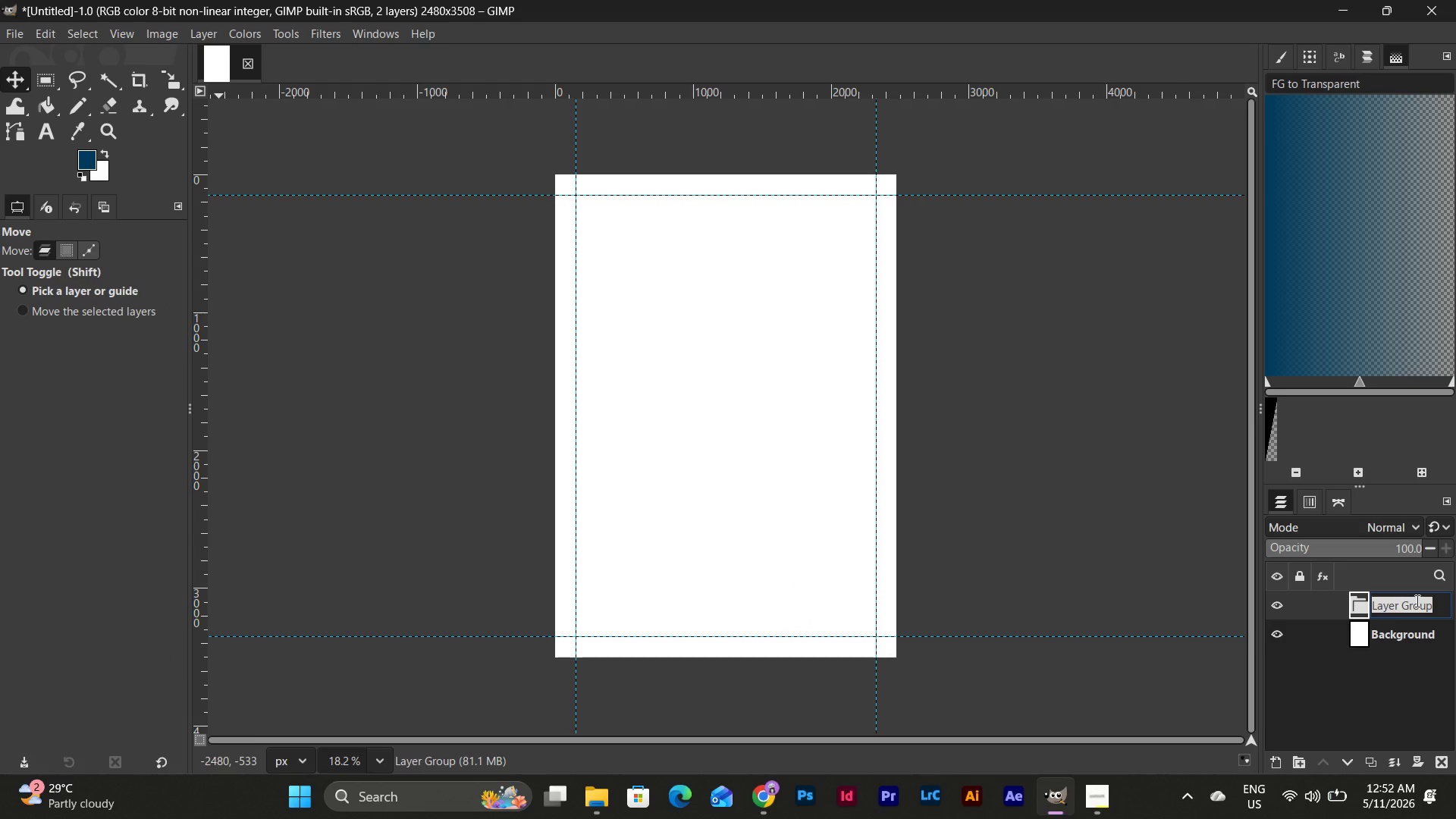 
type(Background)
 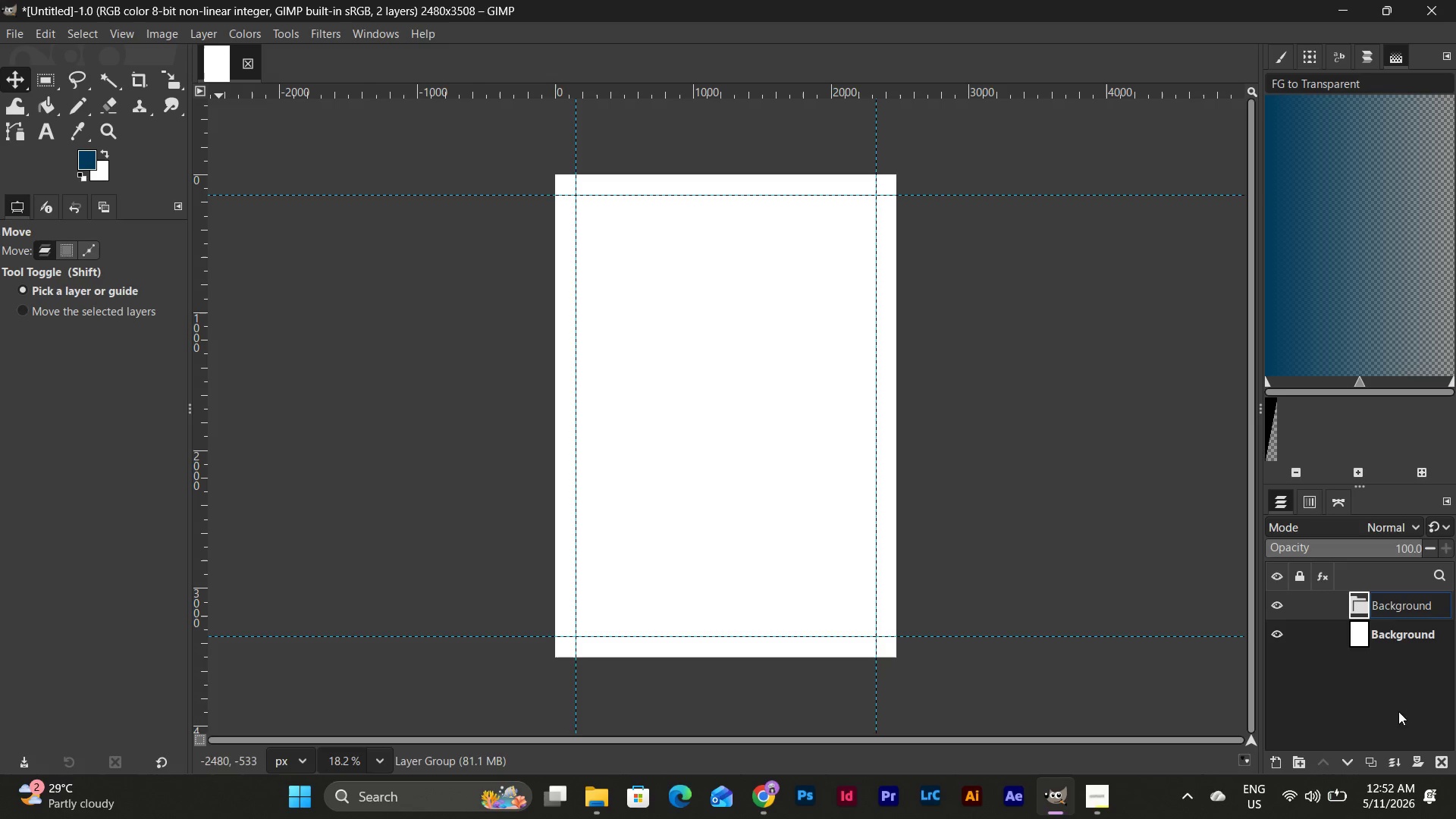 
left_click([1298, 760])
 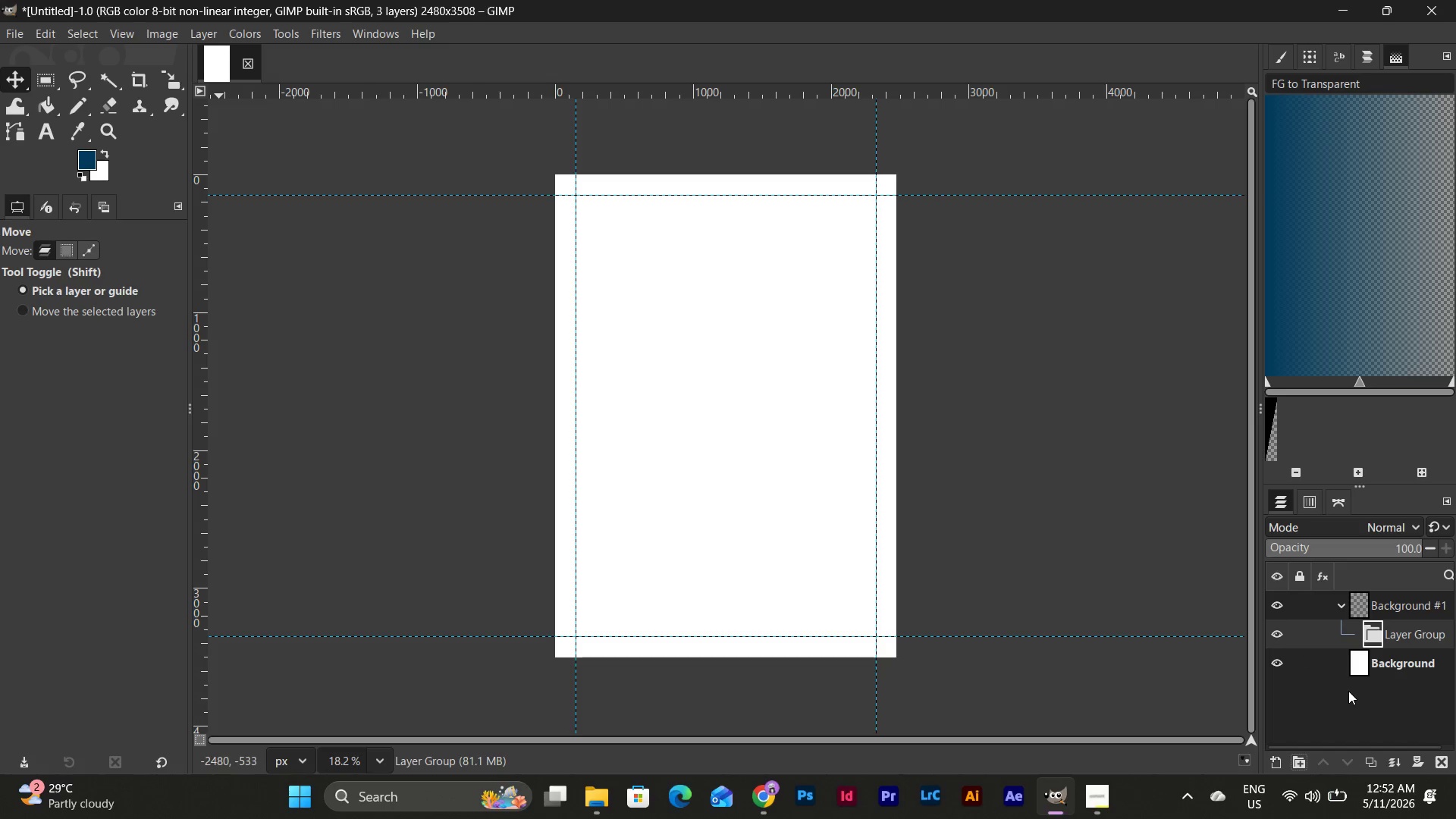 
key(Control+Z)
 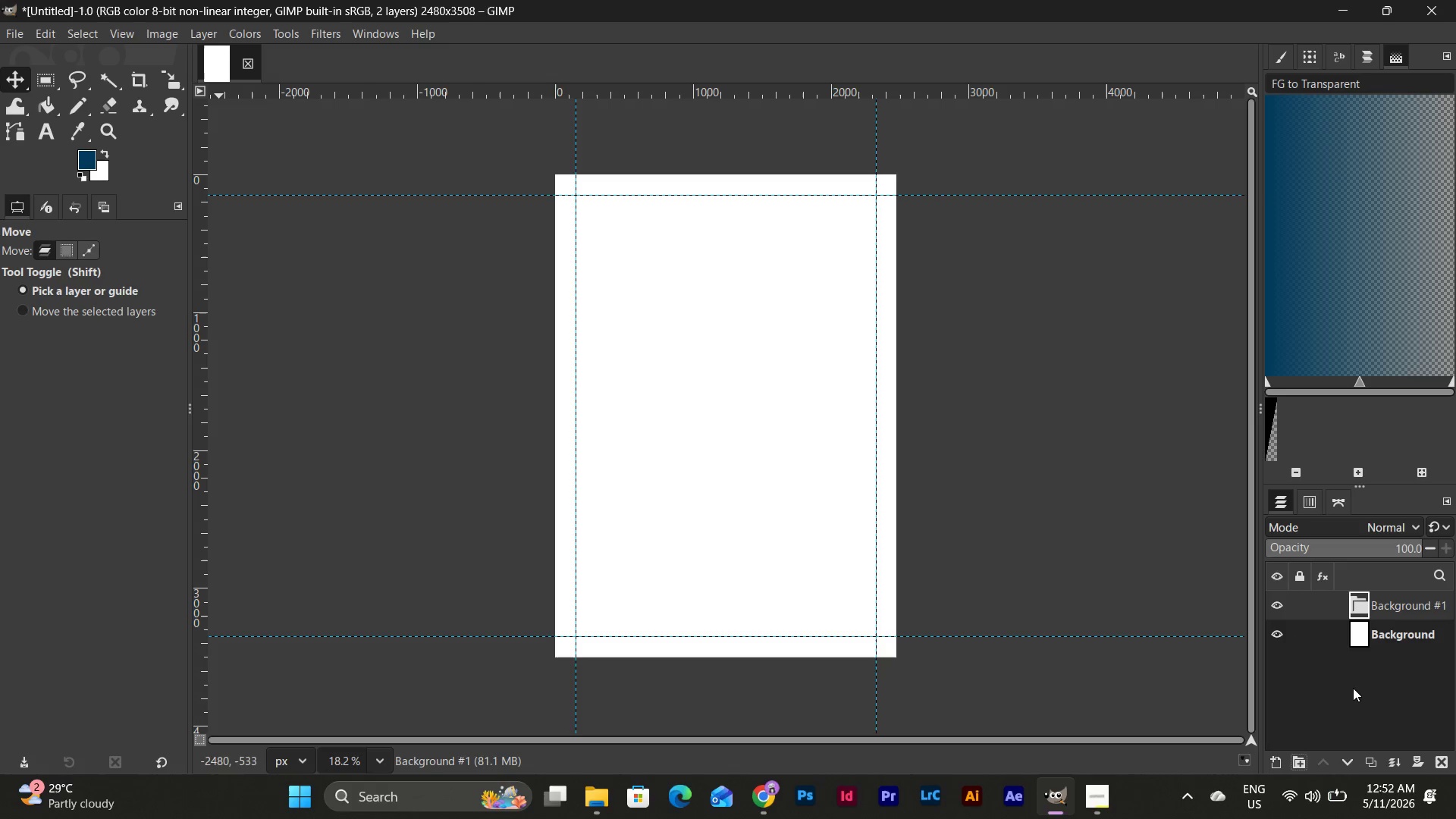 
left_click([1354, 684])
 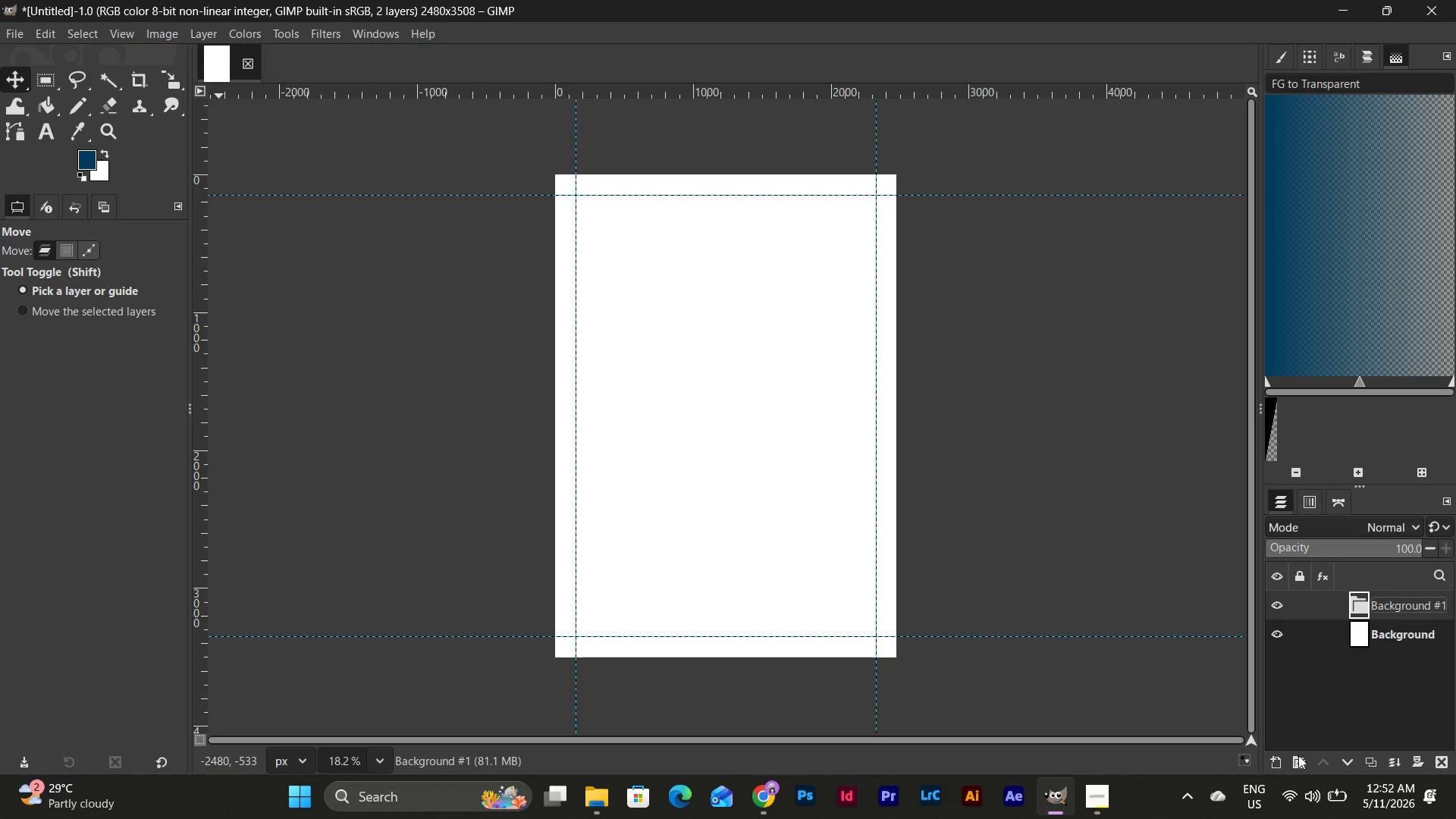 
left_click([1301, 767])
 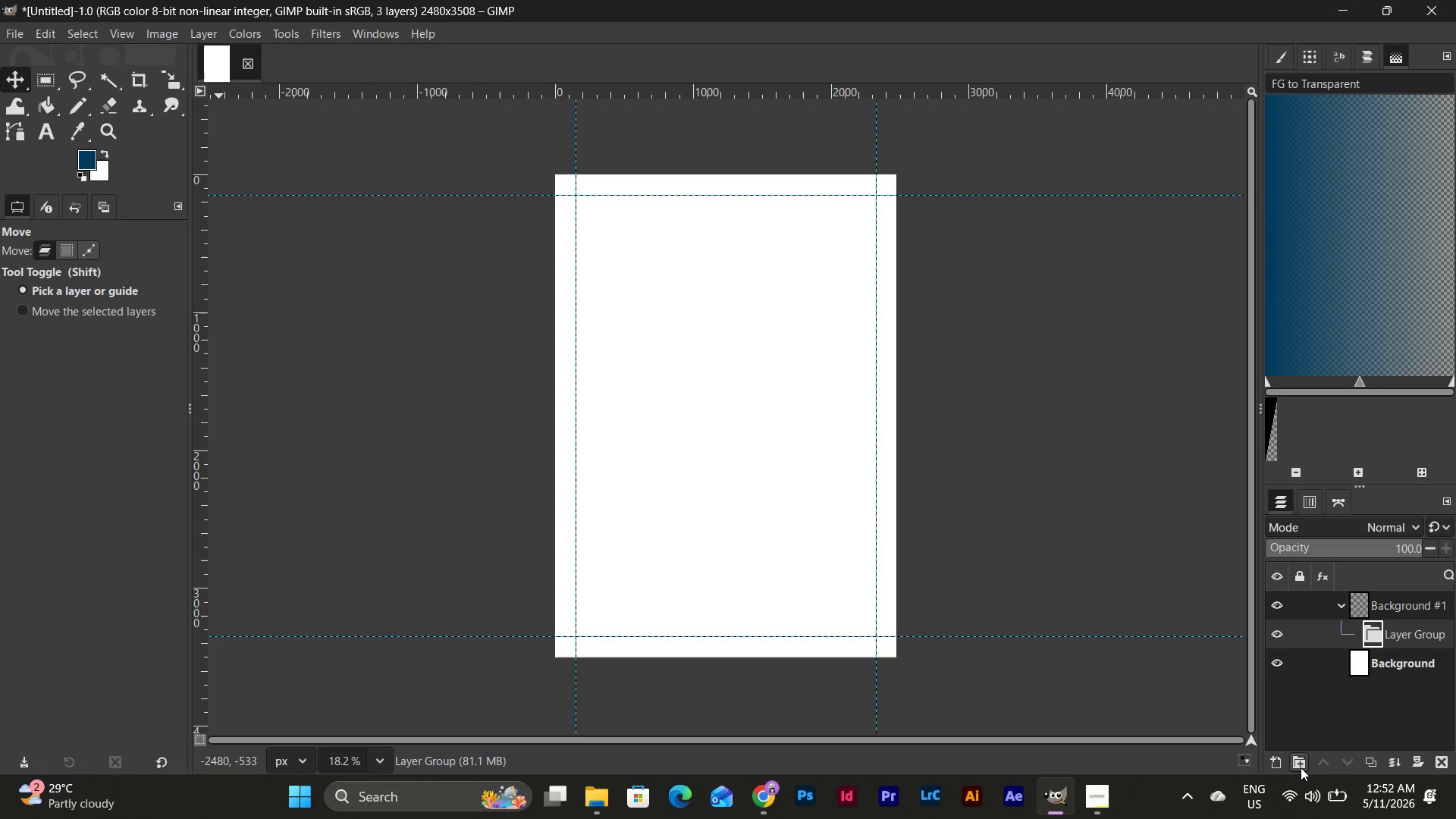 
left_click([1301, 767])
 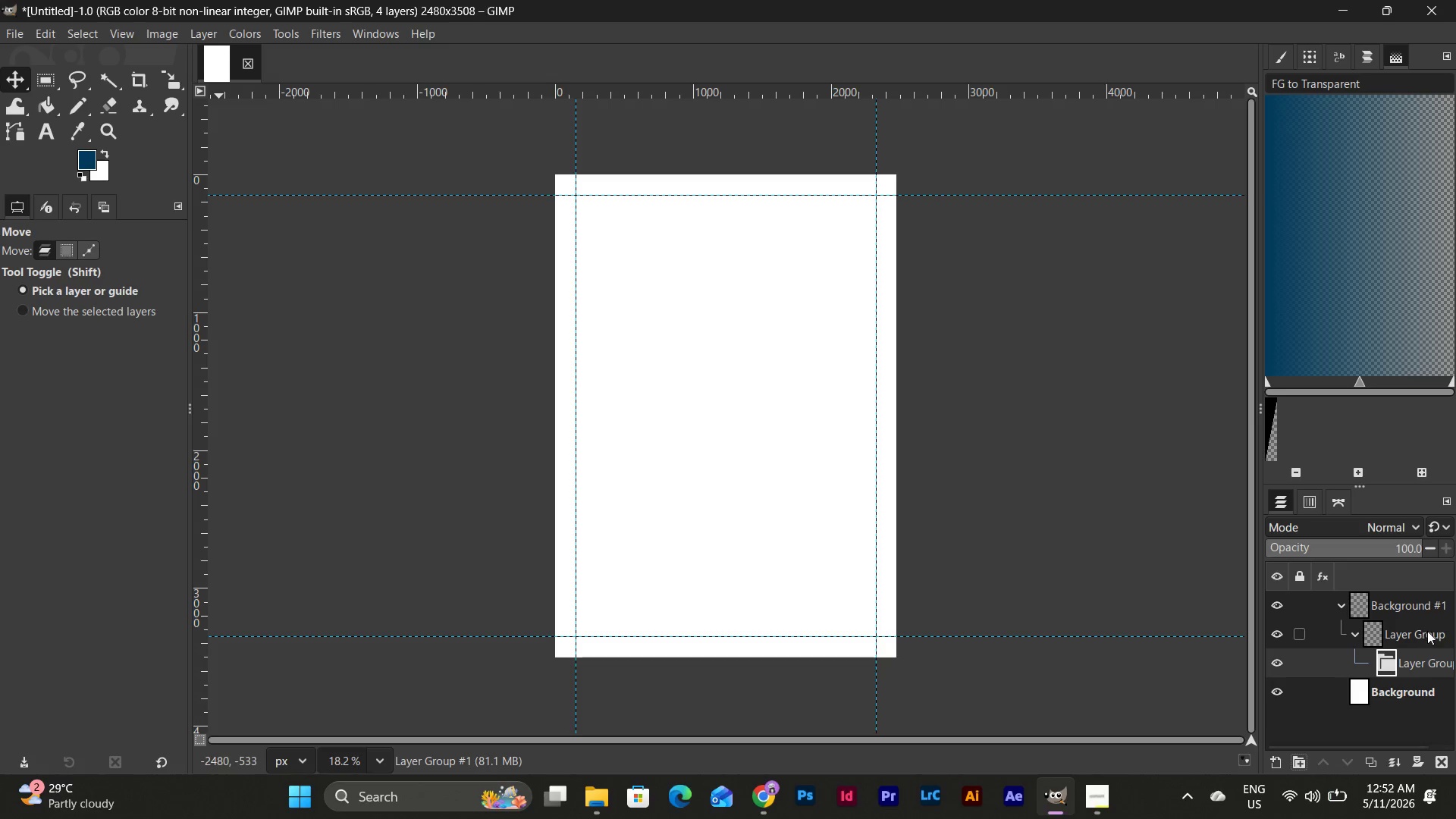 
left_click_drag(start_coordinate=[1414, 629], to_coordinate=[1335, 632])
 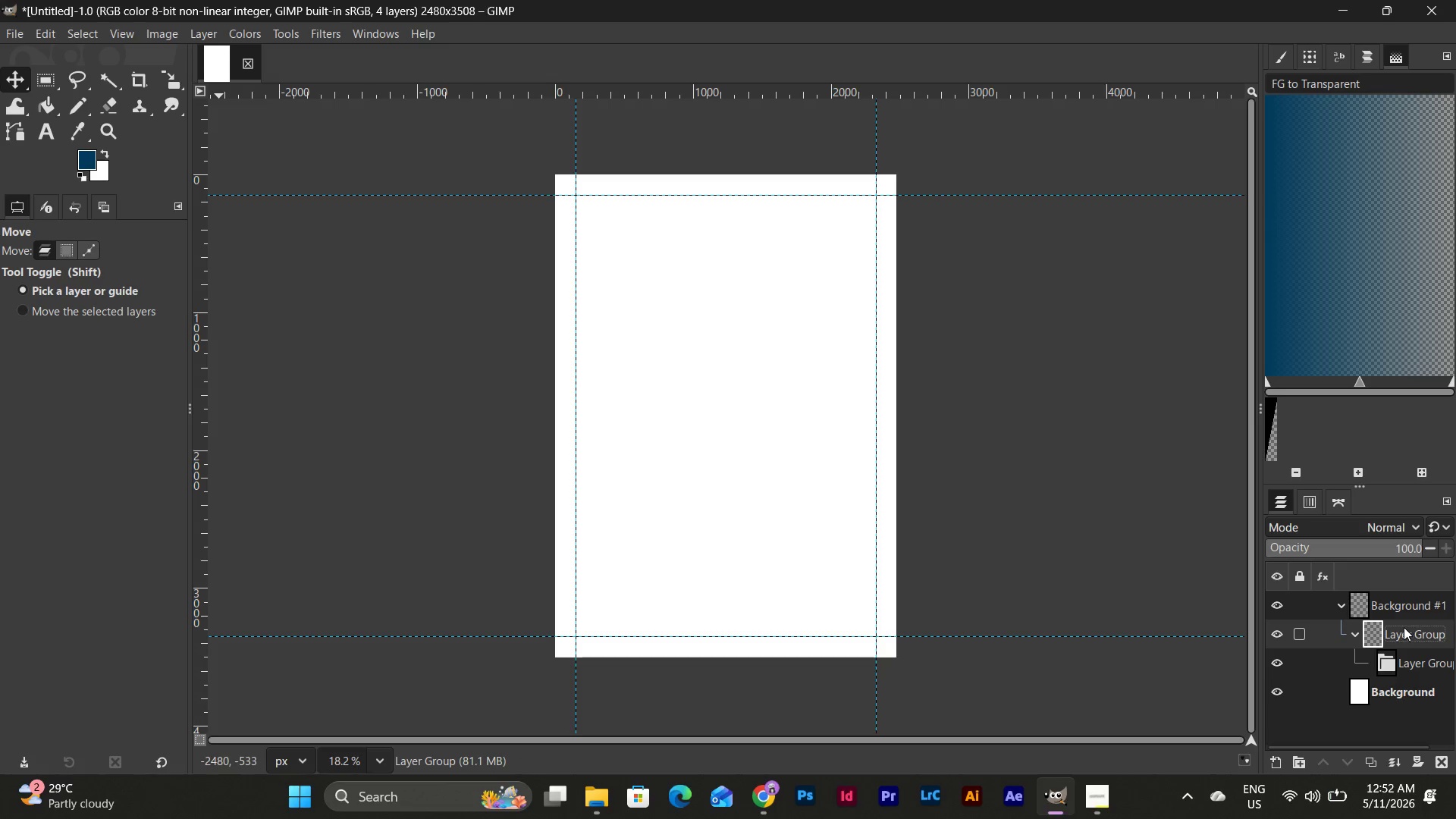 
left_click_drag(start_coordinate=[1404, 628], to_coordinate=[1354, 679])
 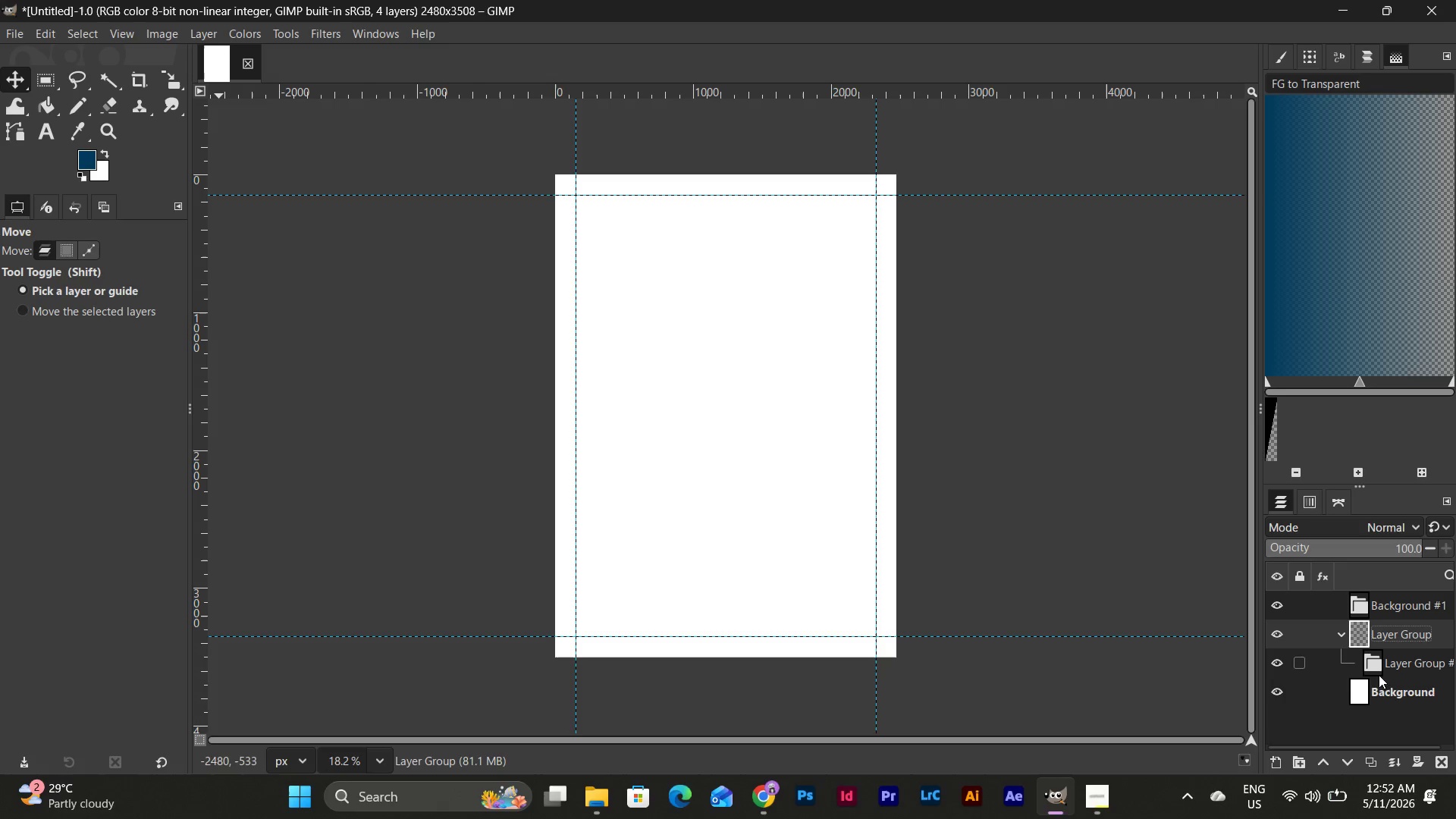 
left_click_drag(start_coordinate=[1393, 664], to_coordinate=[1318, 686])
 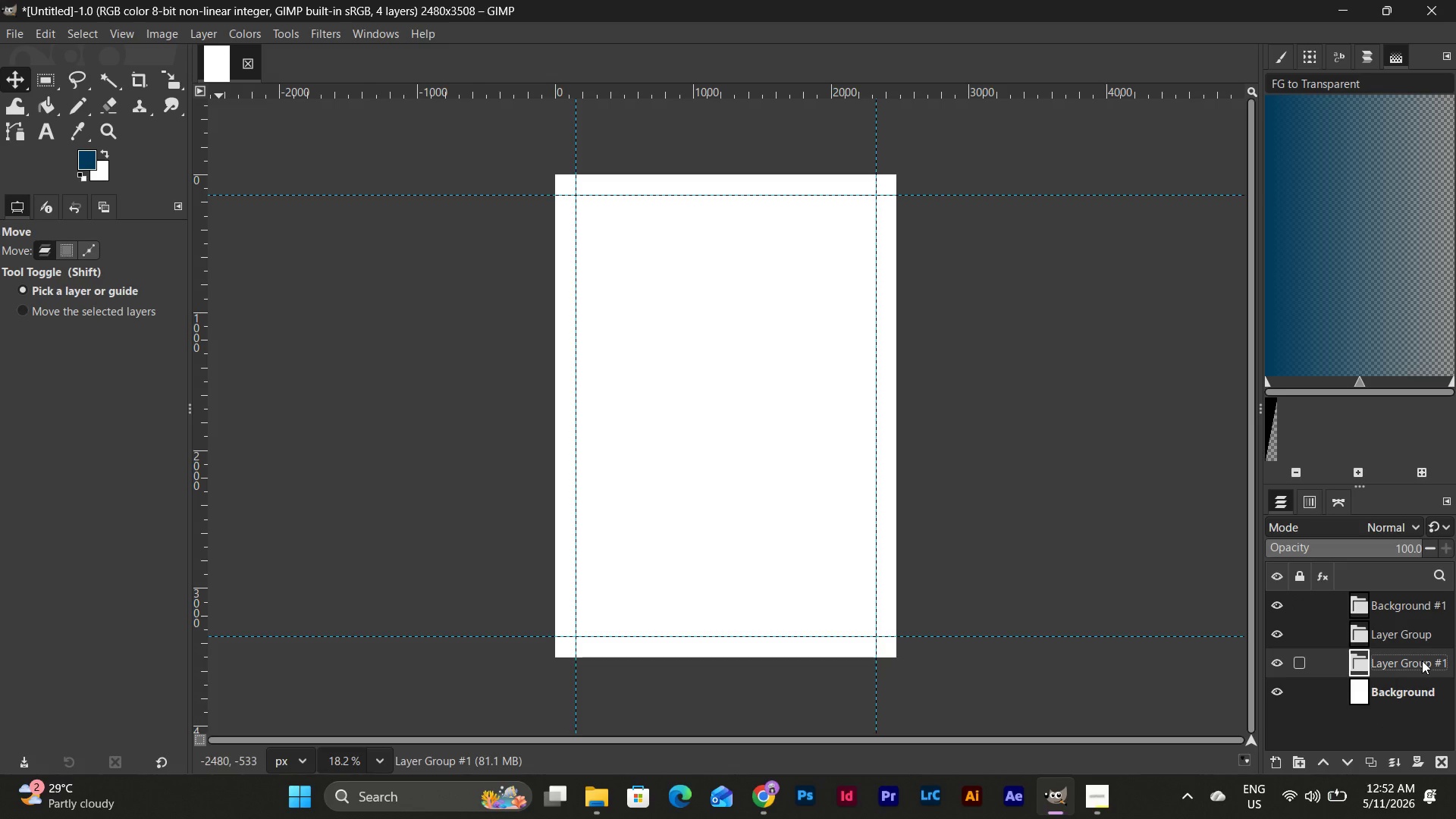 
left_click_drag(start_coordinate=[1422, 606], to_coordinate=[1417, 666])
 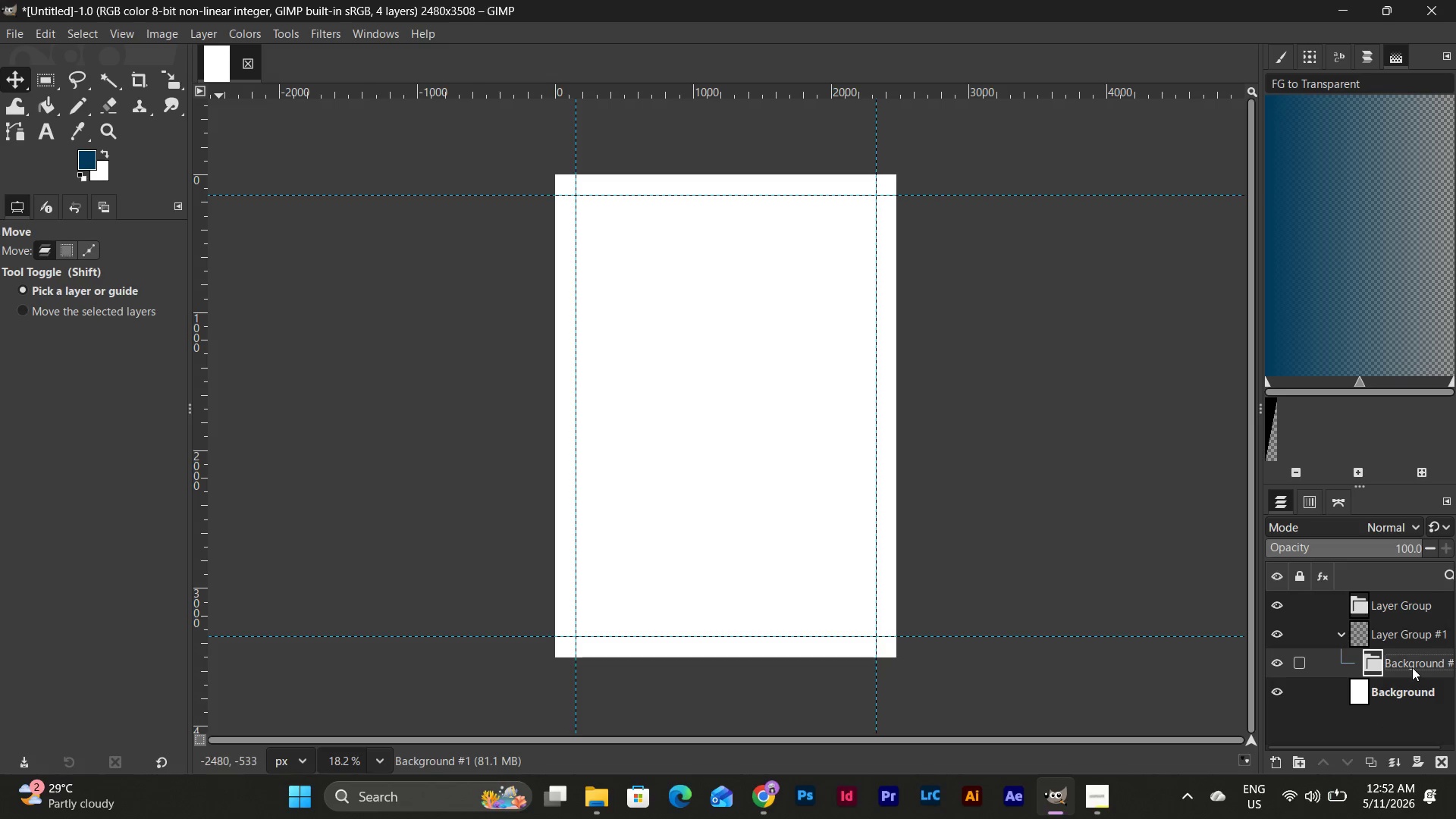 
key(Control+Z)
 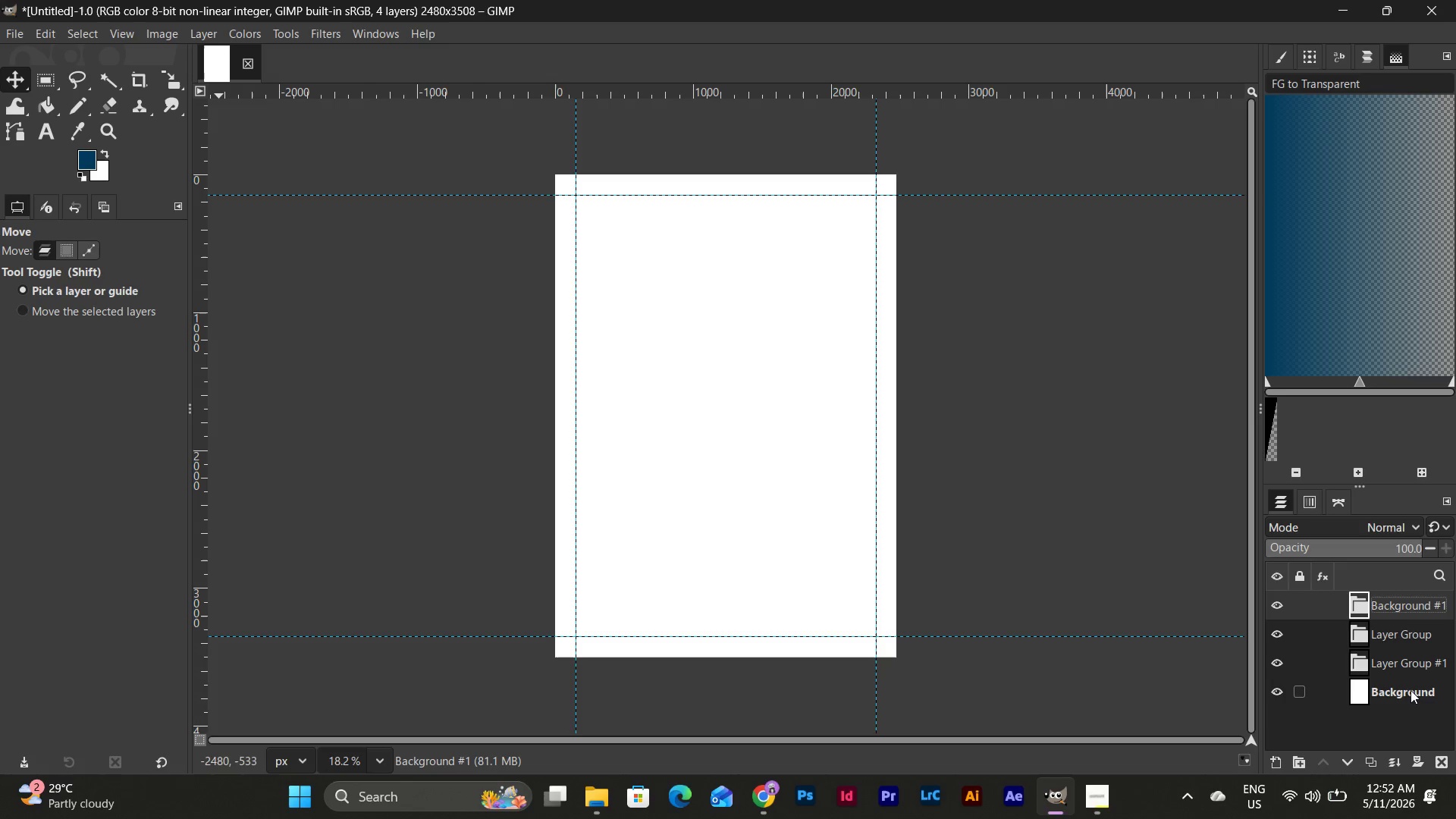 
wait(5.09)
 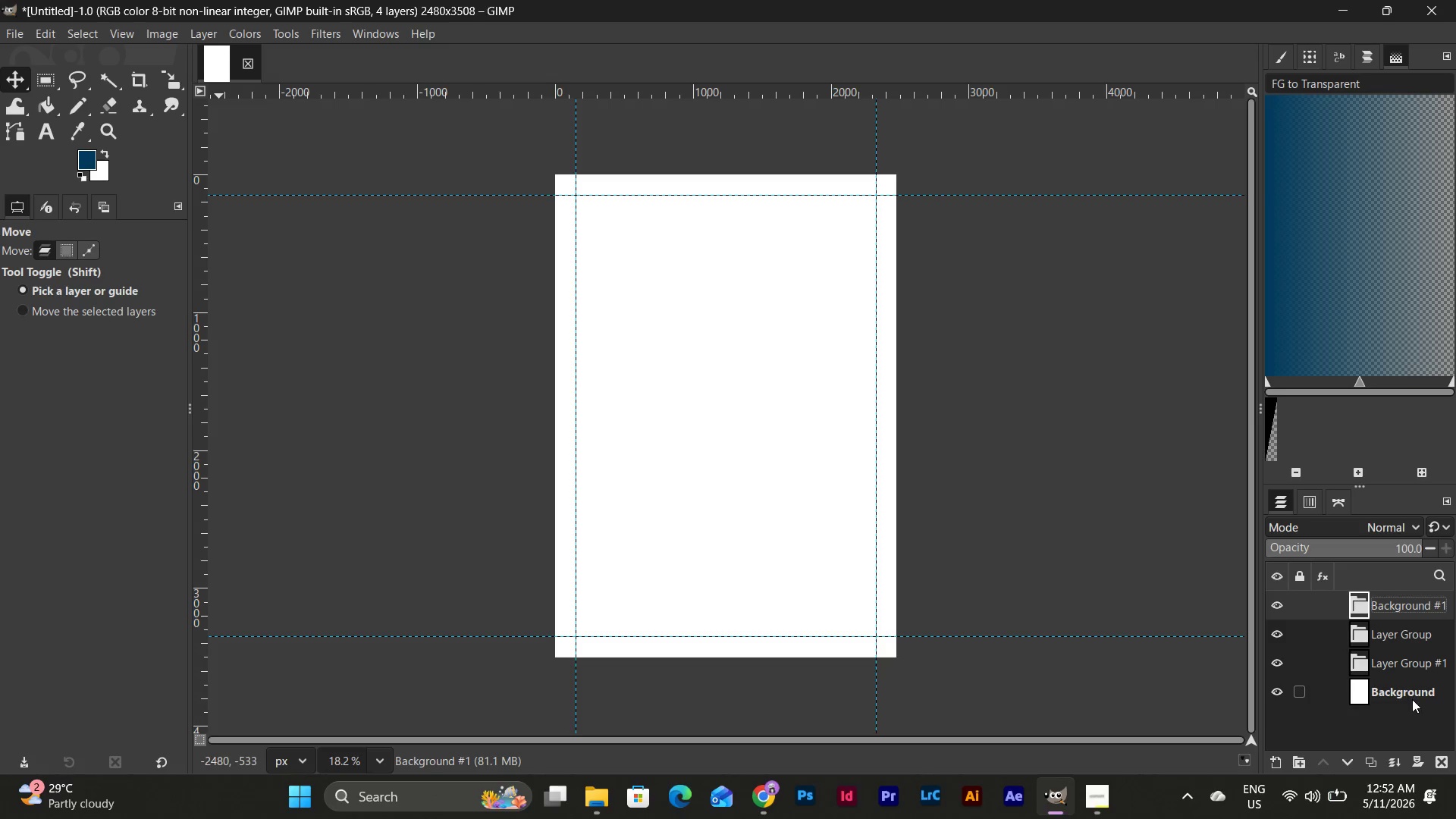 
double_click([1419, 694])
 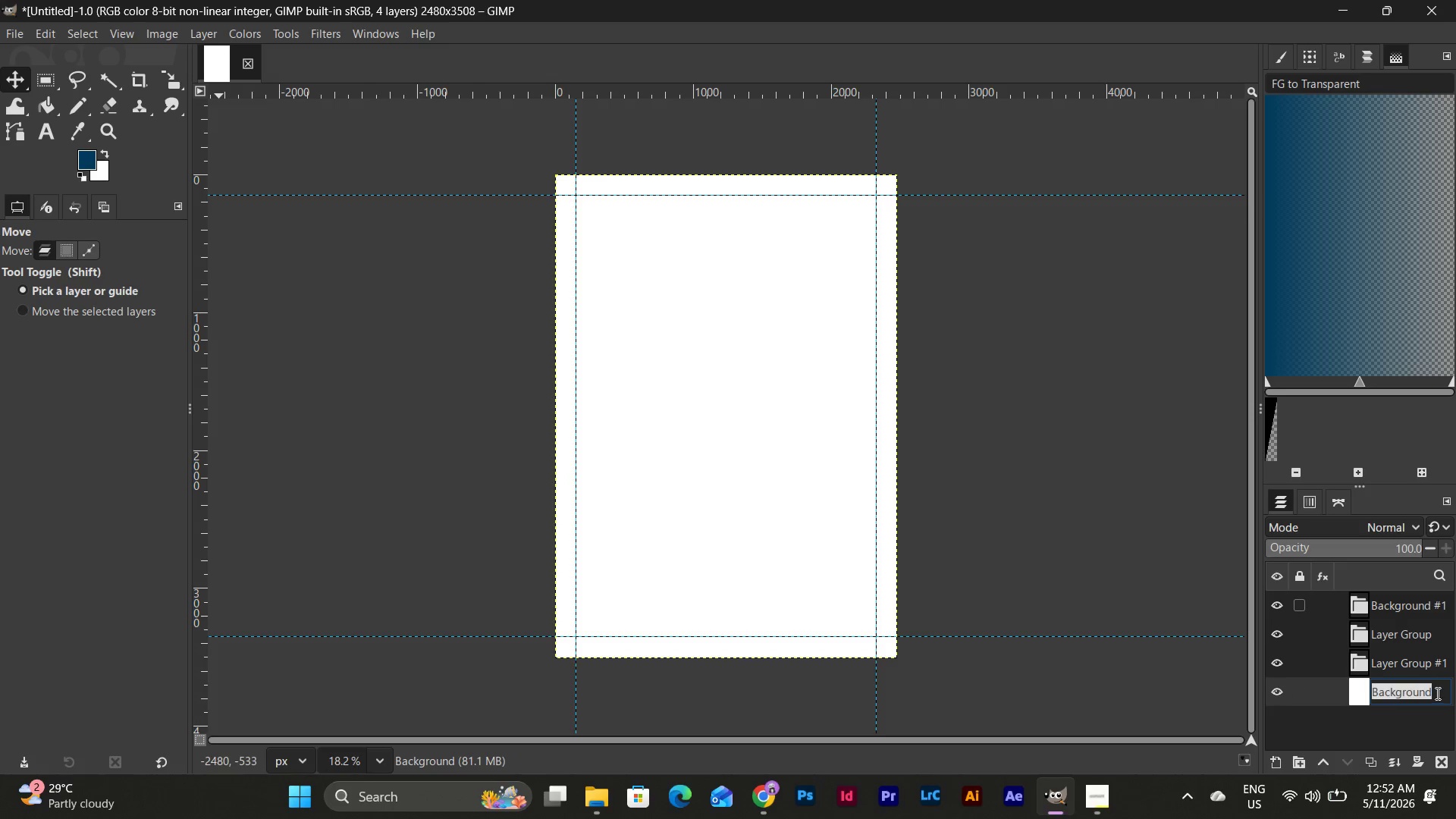 
left_click([1436, 693])
 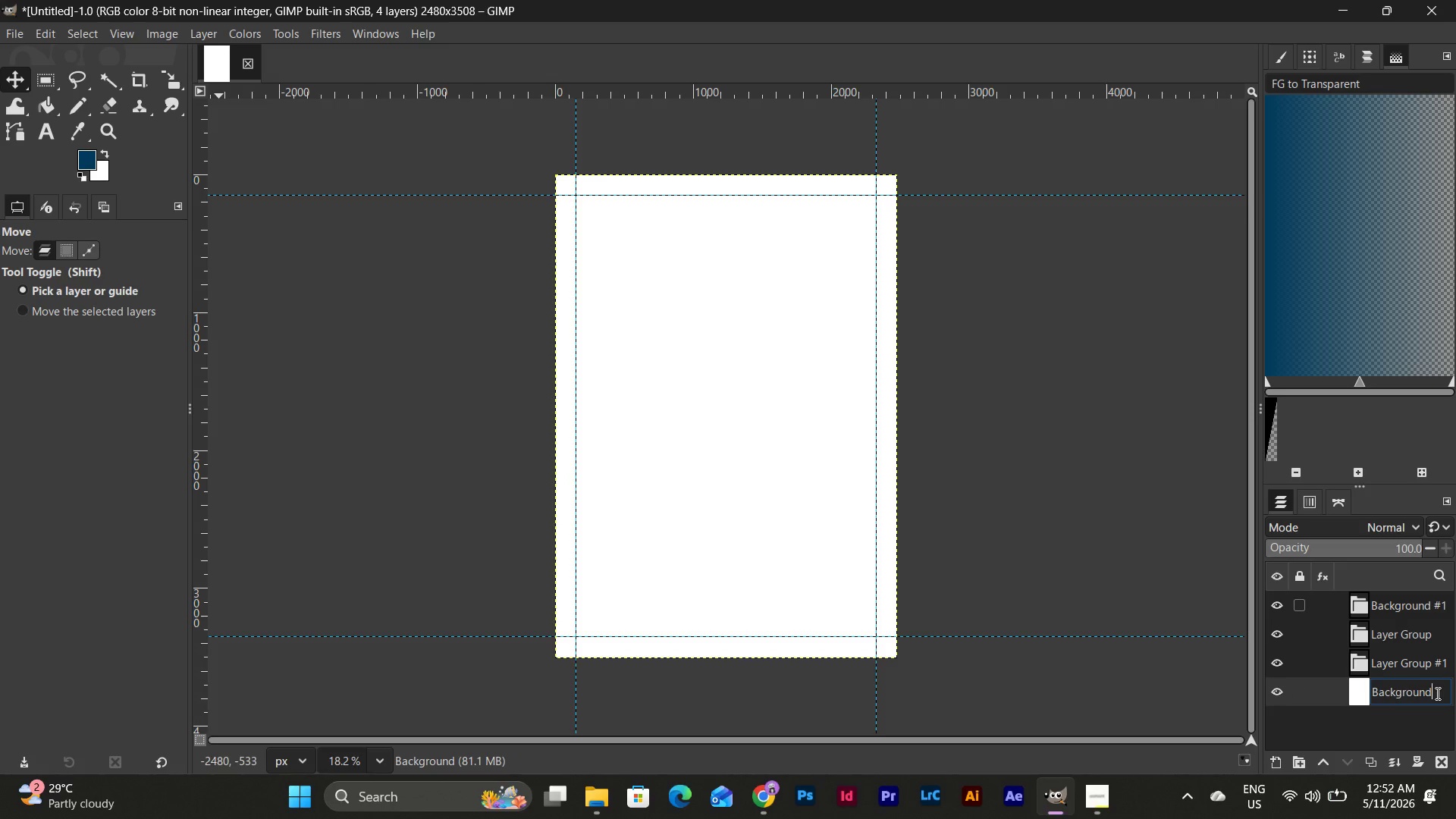 
key(Shift+Minus)
 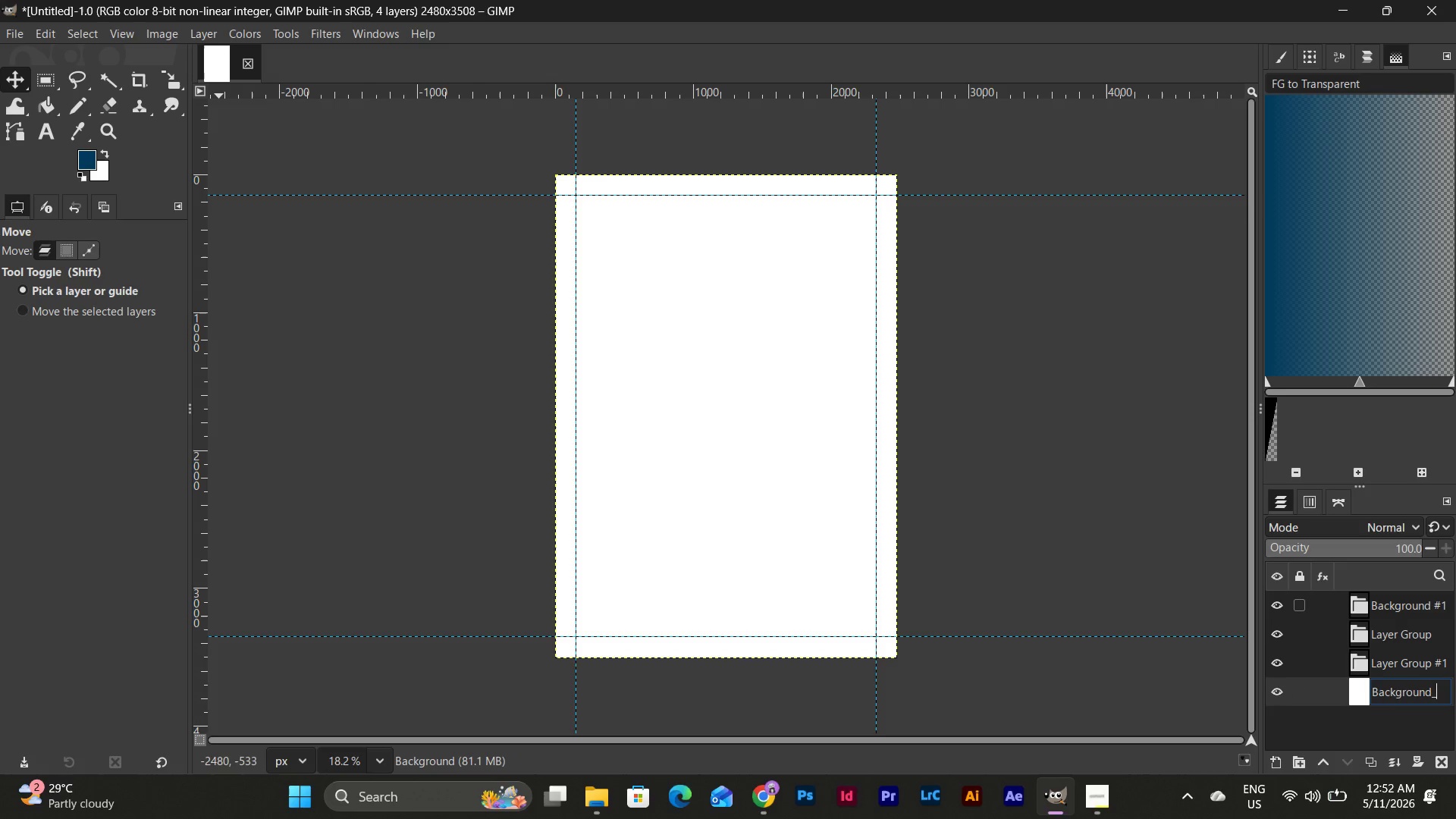 
key(Numpad0)
 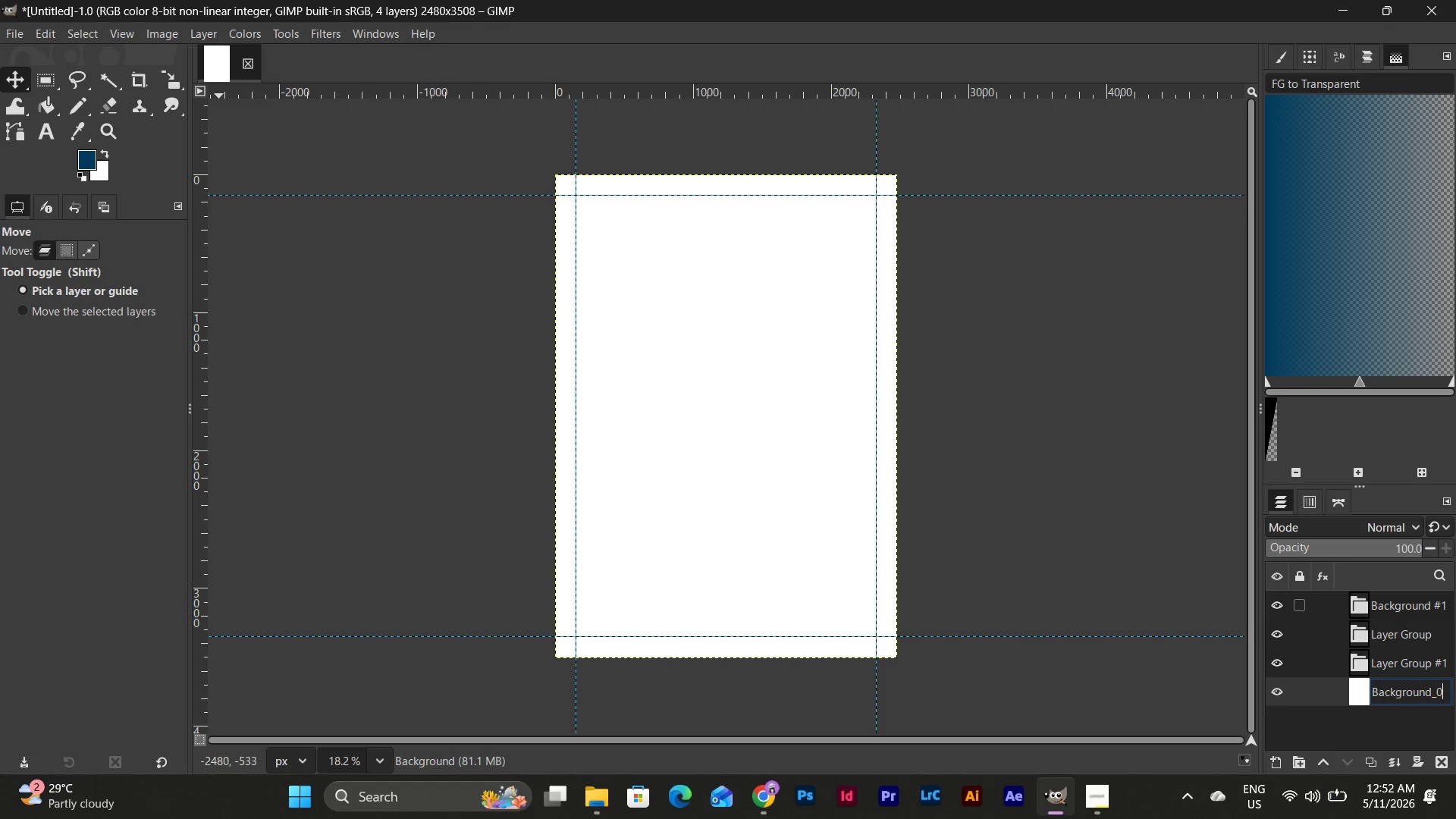 
key(Numpad1)
 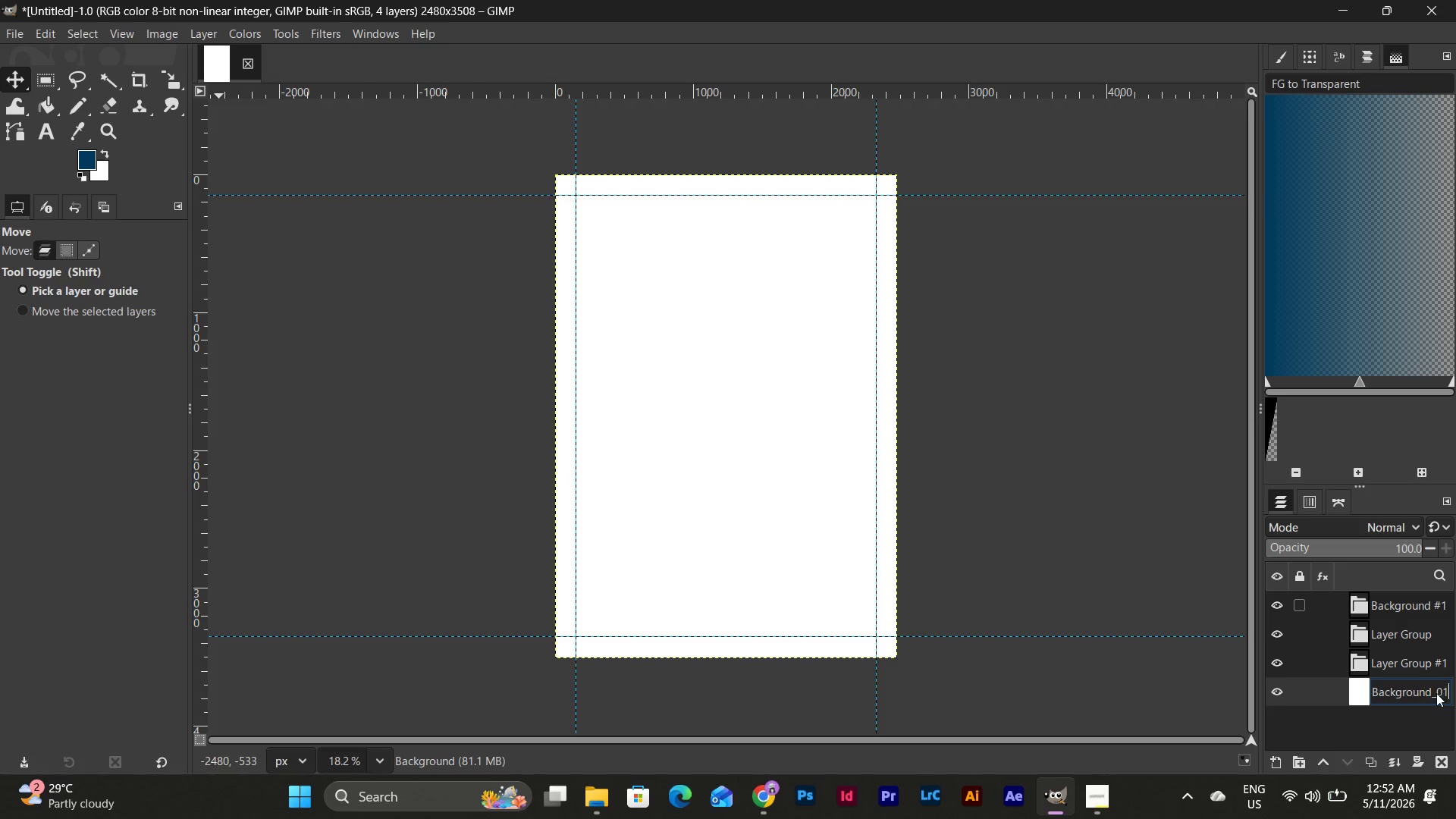 
key(NumpadEnter)
 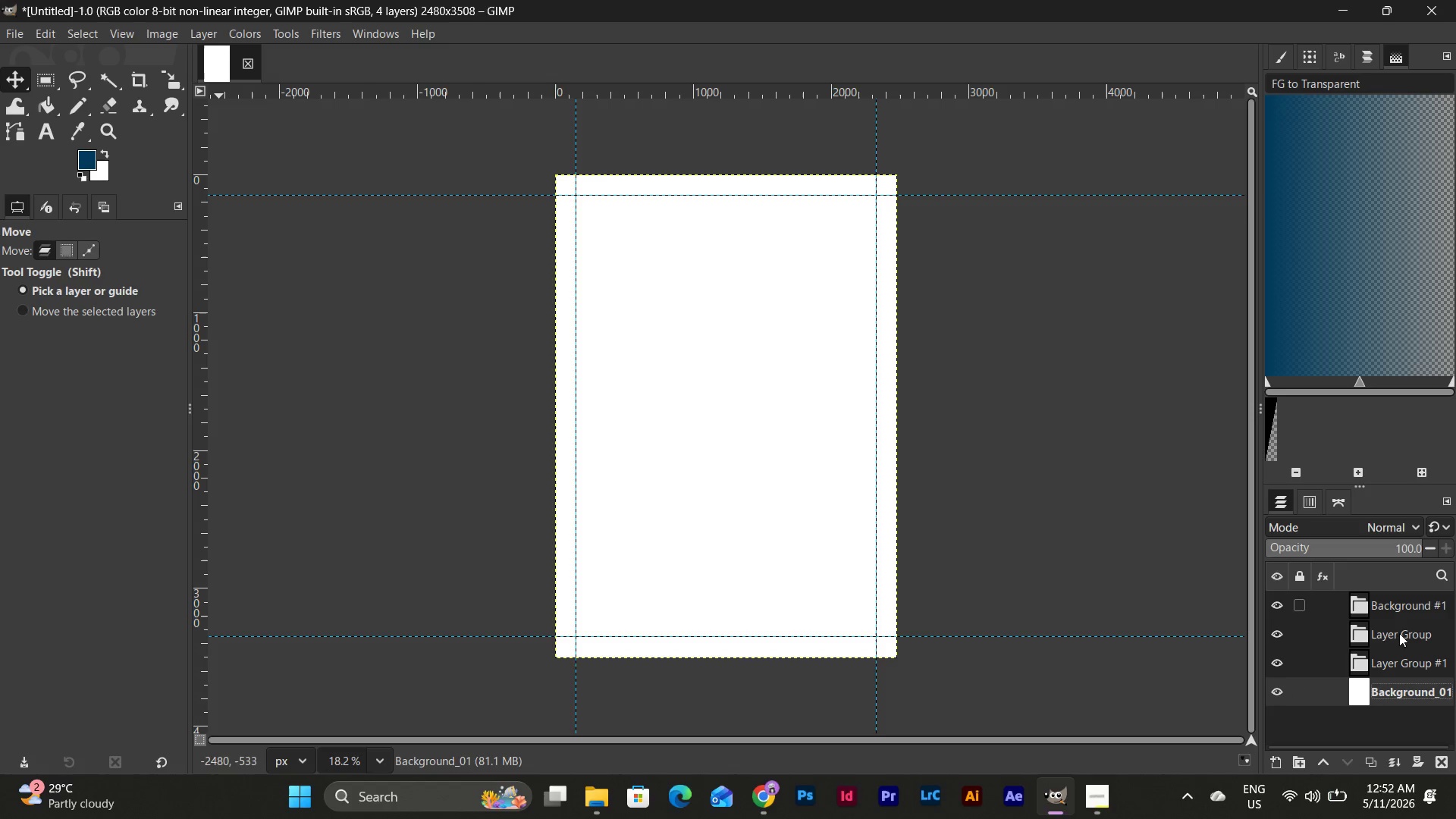 
left_click_drag(start_coordinate=[1407, 698], to_coordinate=[1406, 613])
 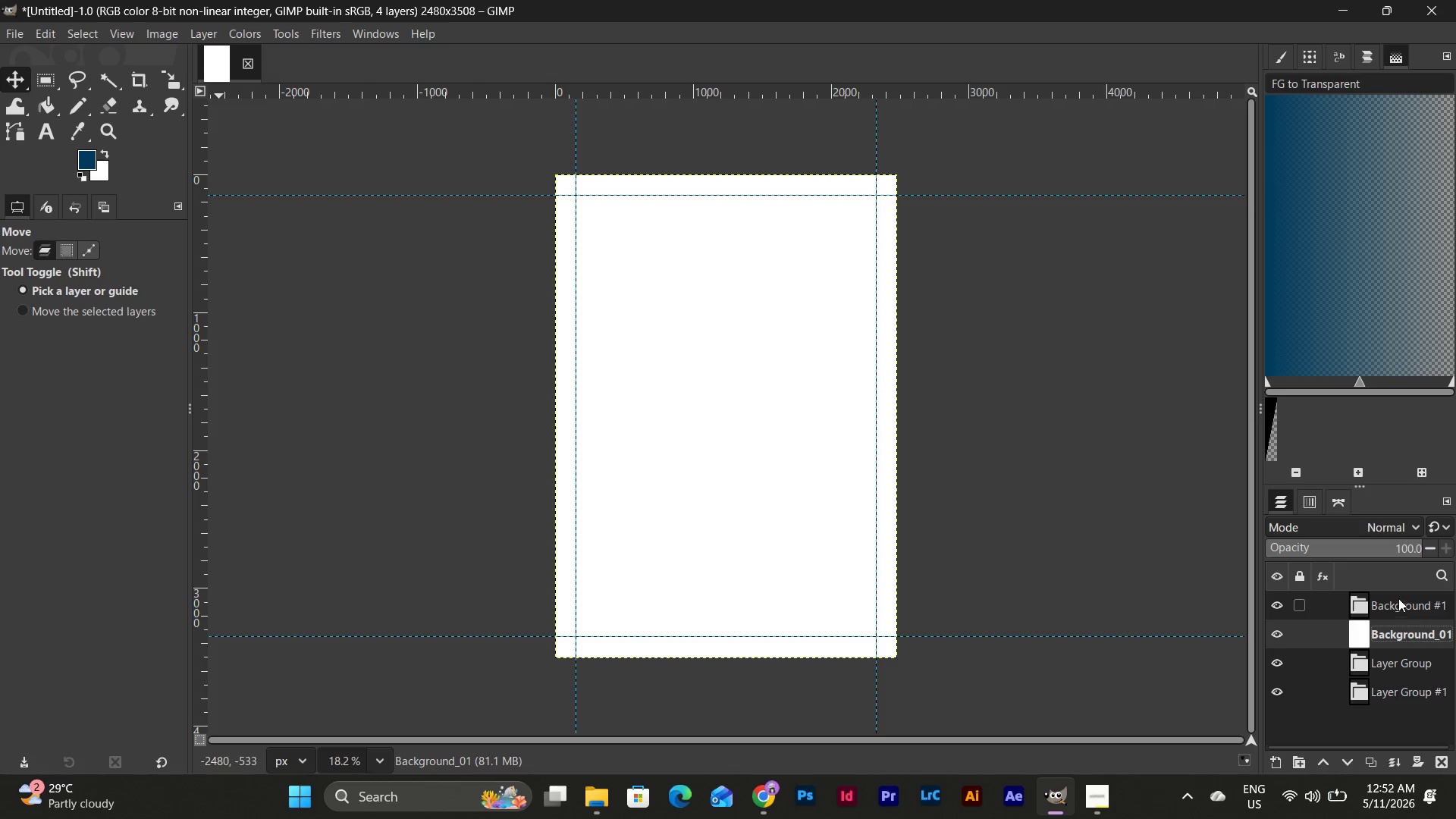 
left_click_drag(start_coordinate=[1399, 598], to_coordinate=[1385, 701])
 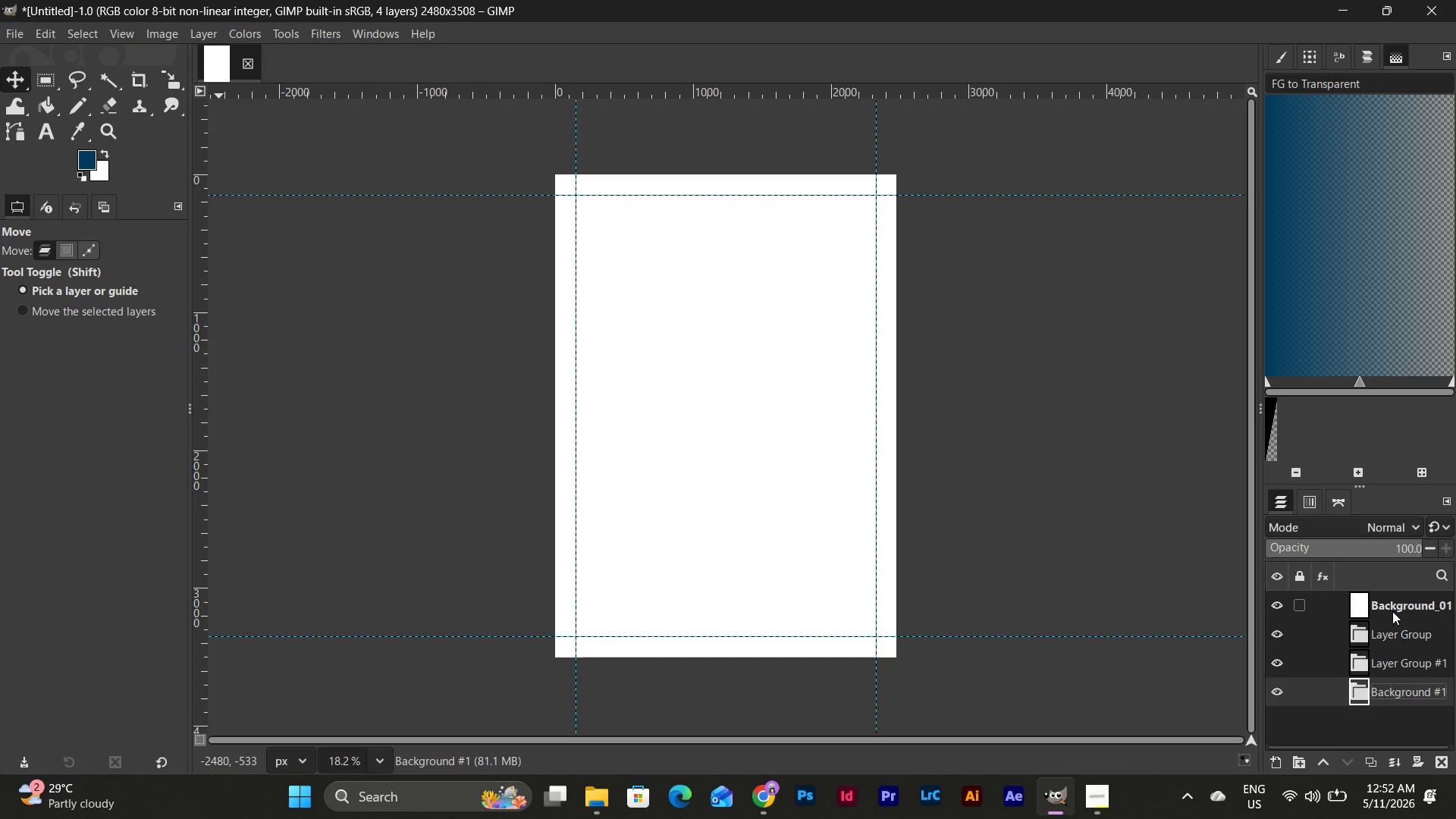 
left_click_drag(start_coordinate=[1393, 604], to_coordinate=[1402, 696])
 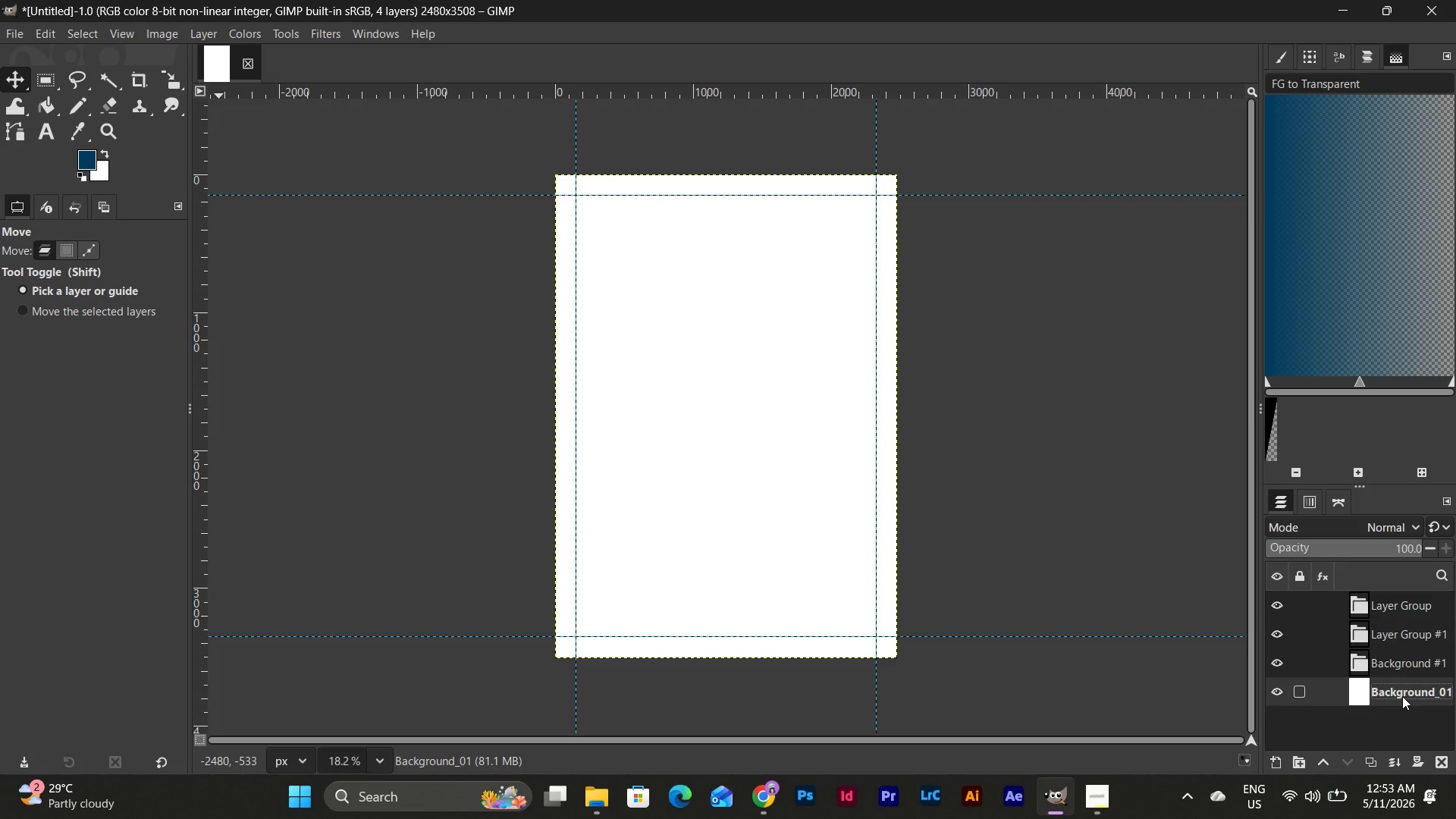 
left_click_drag(start_coordinate=[1404, 664], to_coordinate=[1414, 693])
 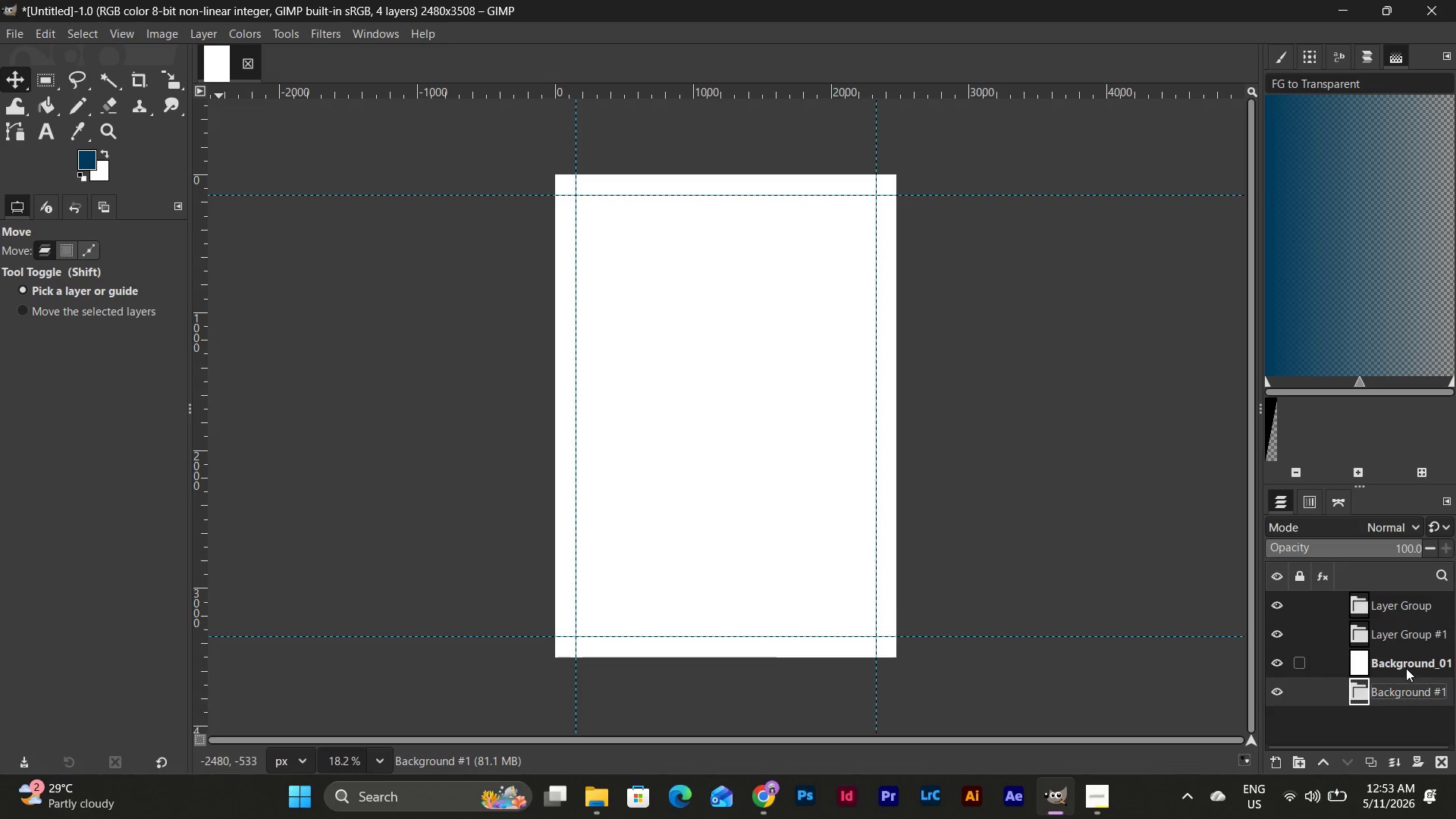 
left_click_drag(start_coordinate=[1404, 658], to_coordinate=[1405, 704])
 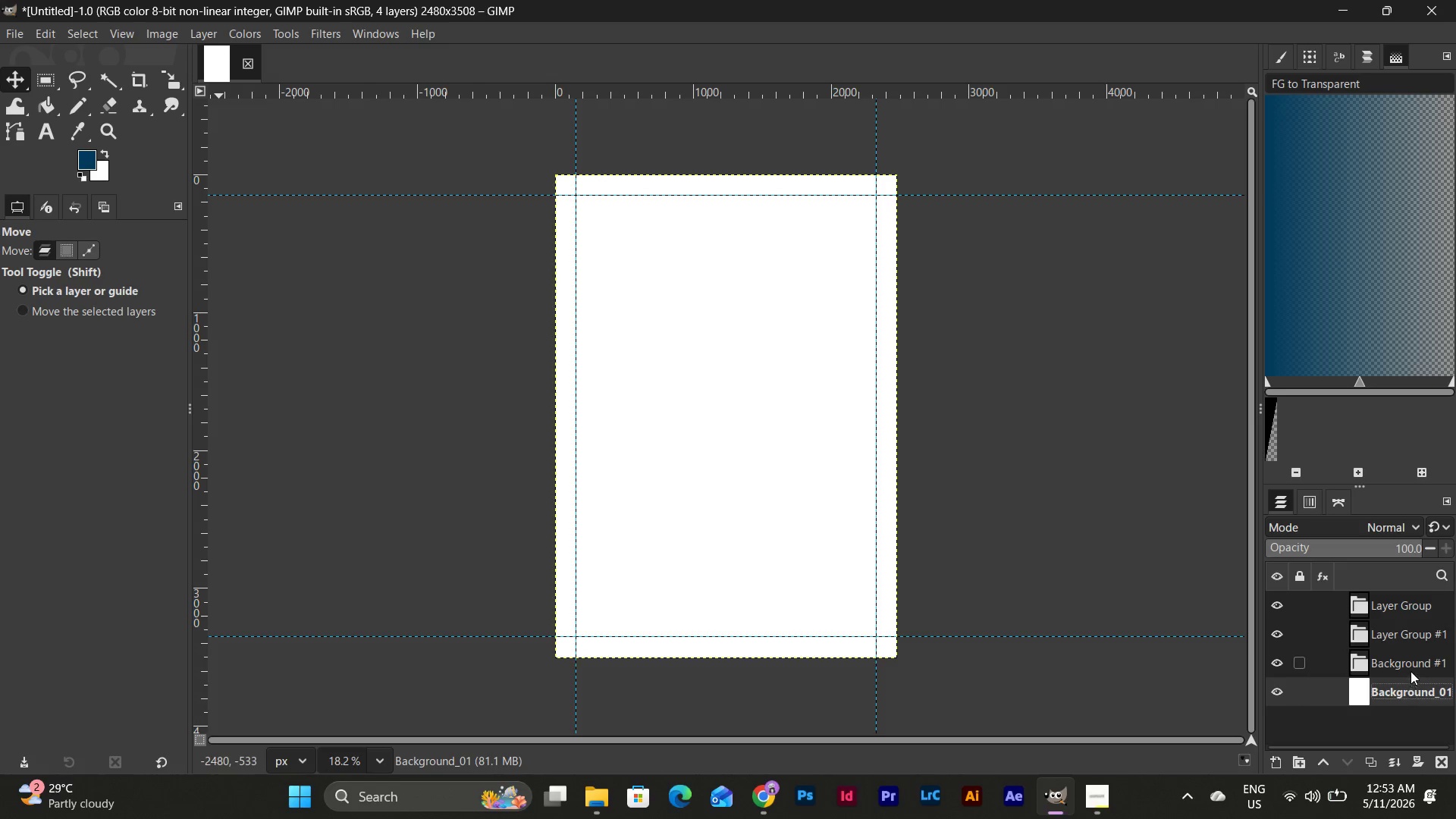 
left_click_drag(start_coordinate=[1413, 654], to_coordinate=[1391, 690])
 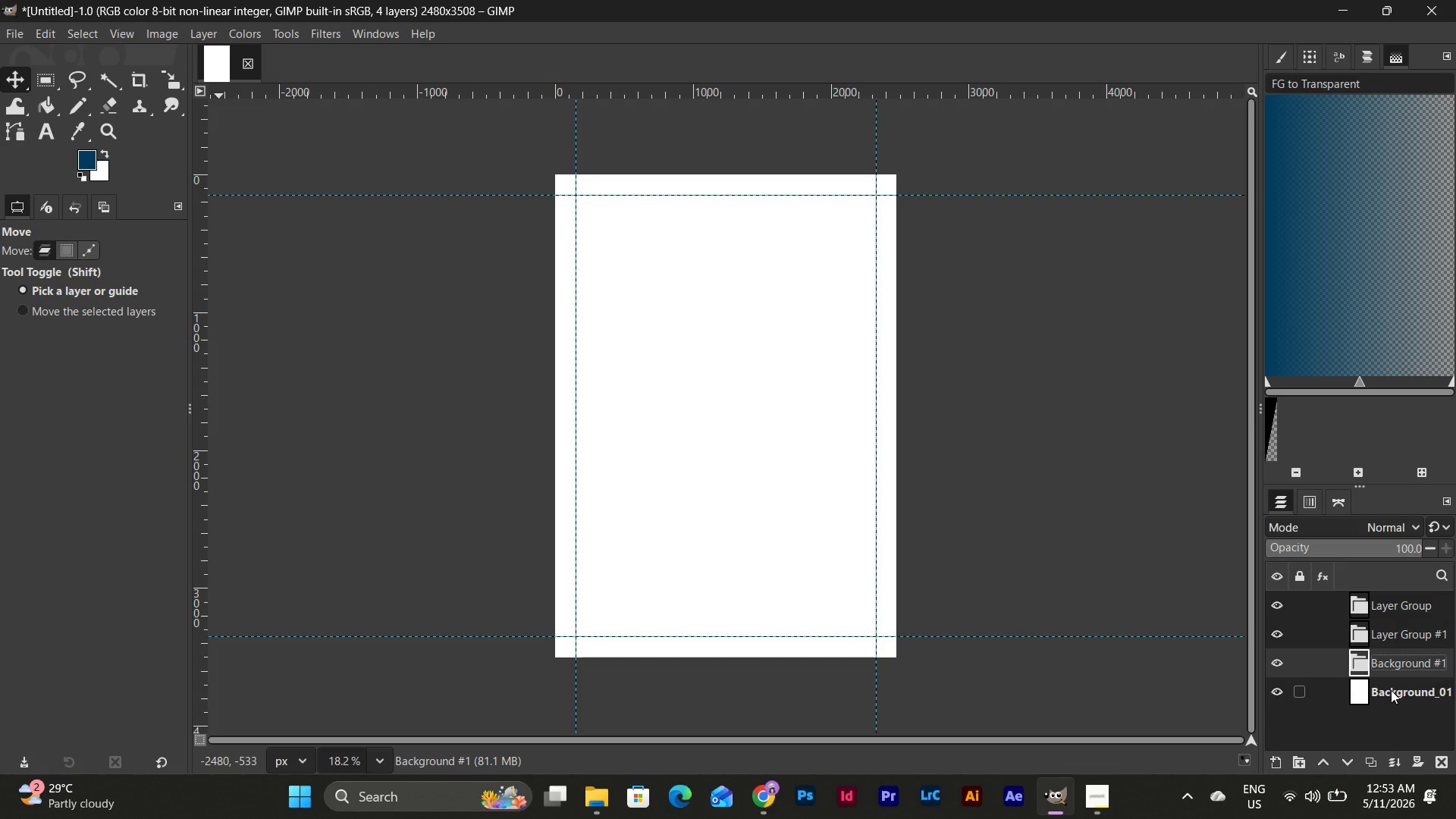 
left_click_drag(start_coordinate=[1391, 690], to_coordinate=[1396, 662])
 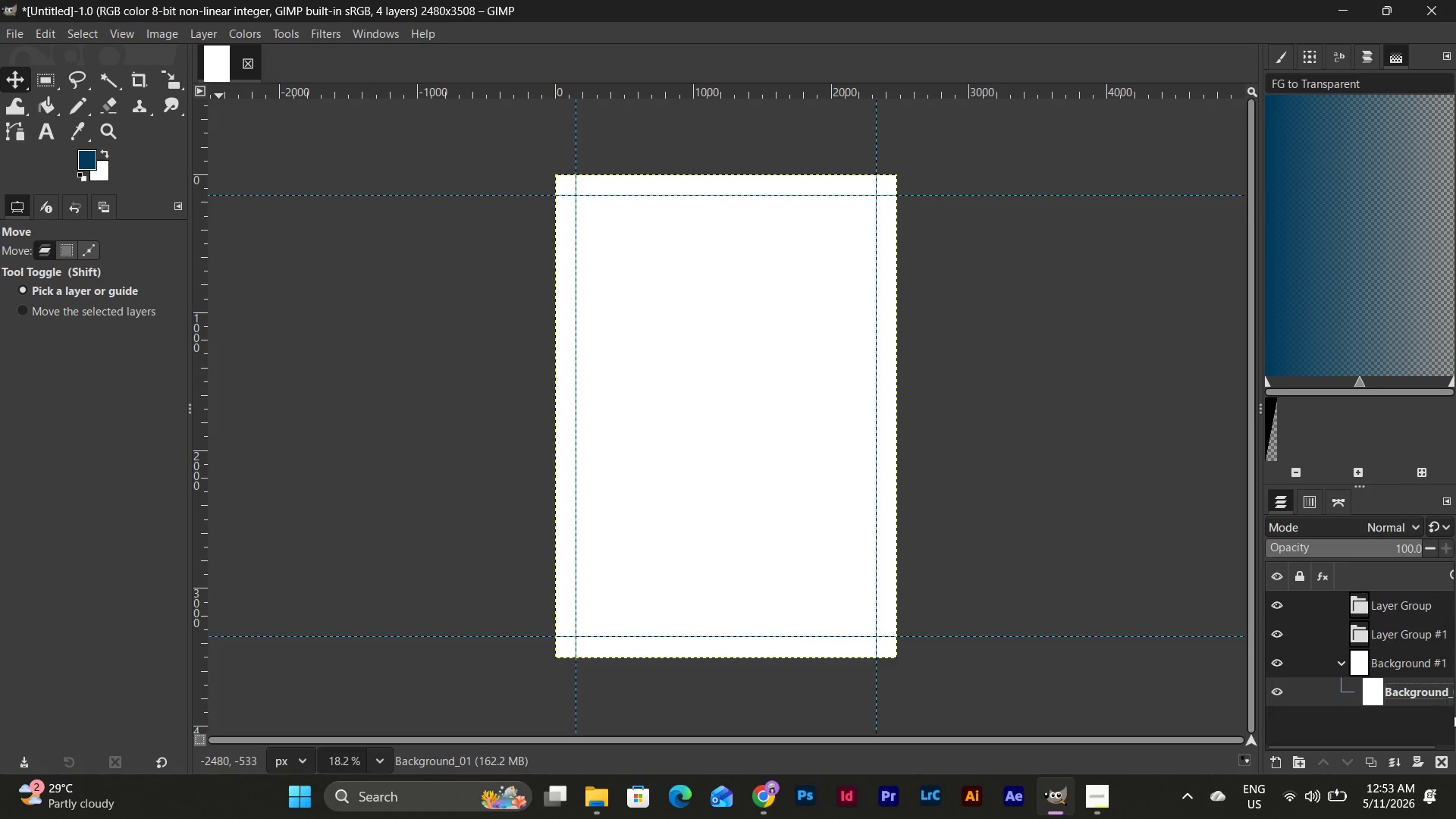 
double_click([1439, 660])
 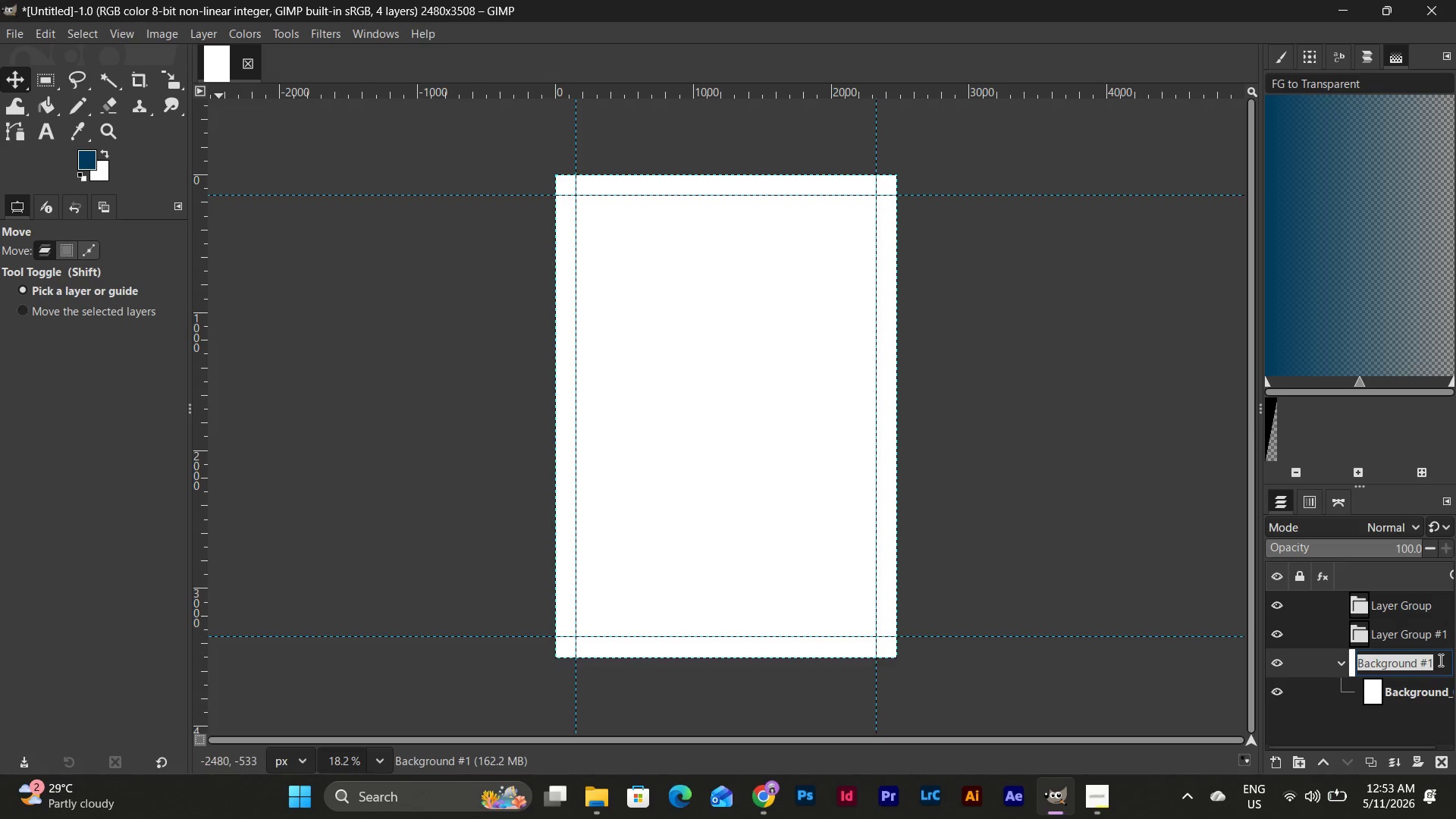 
left_click([1439, 660])
 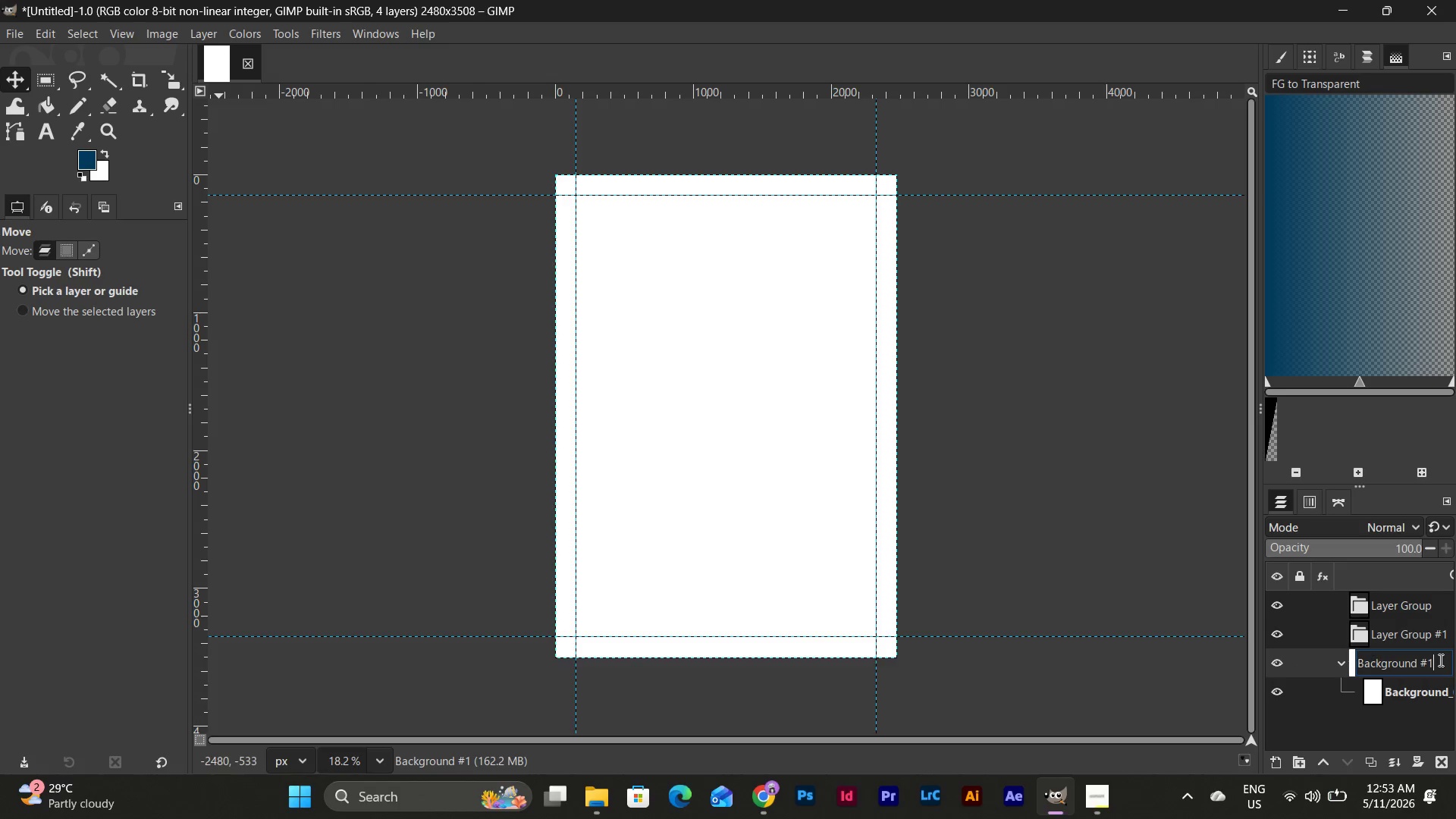 
key(Backspace)
 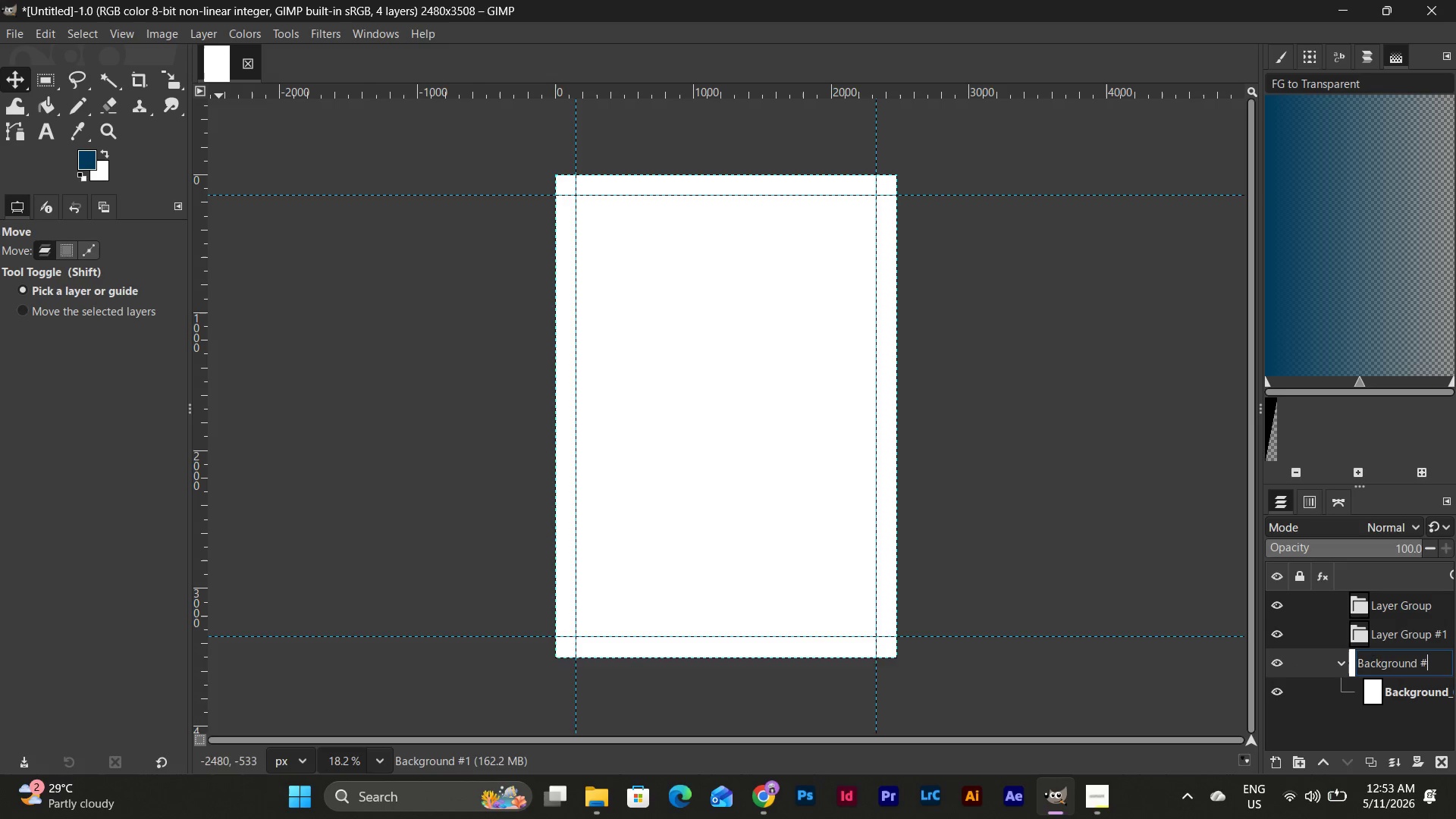 
key(Backspace)
 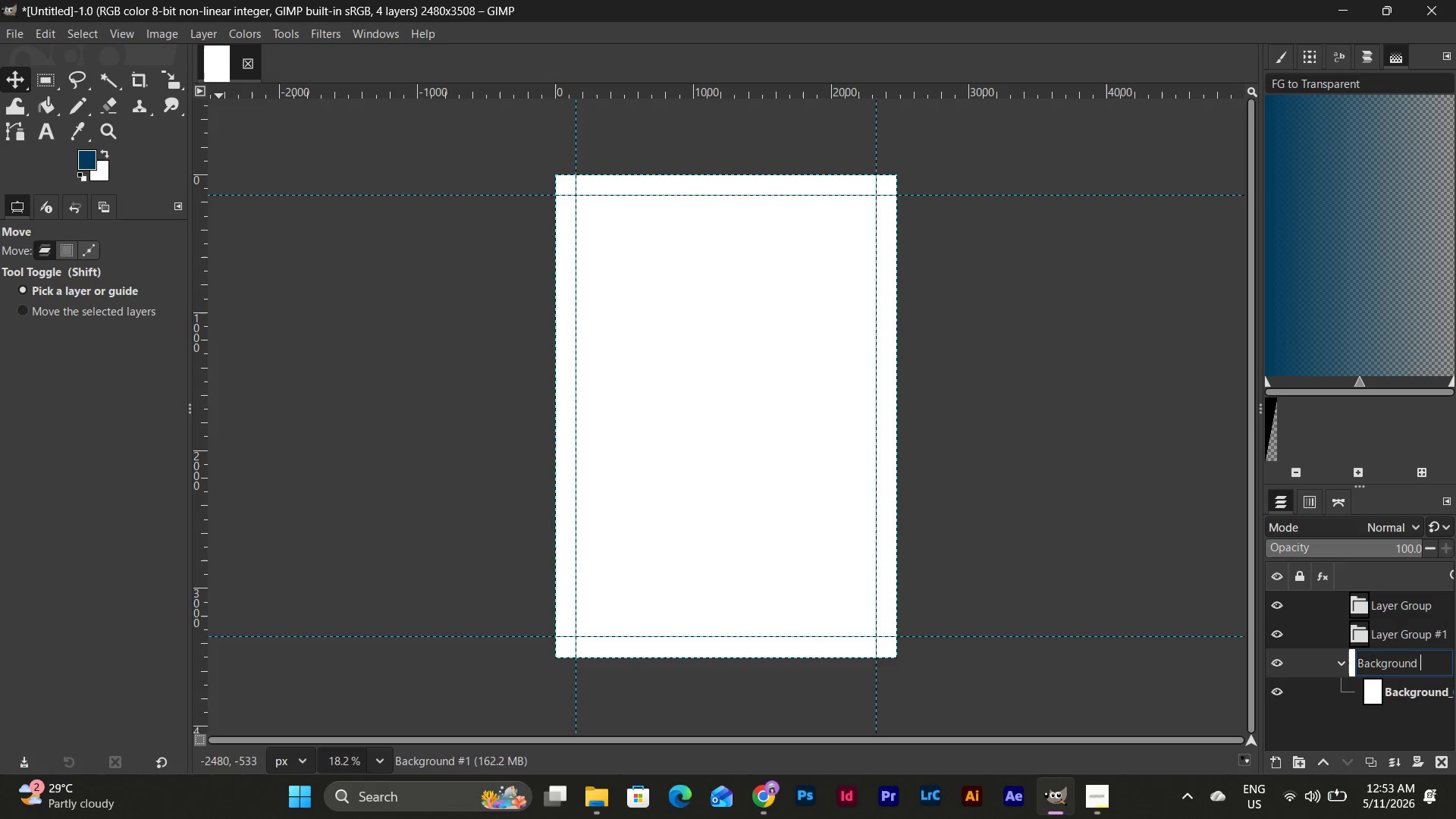 
key(Backspace)
 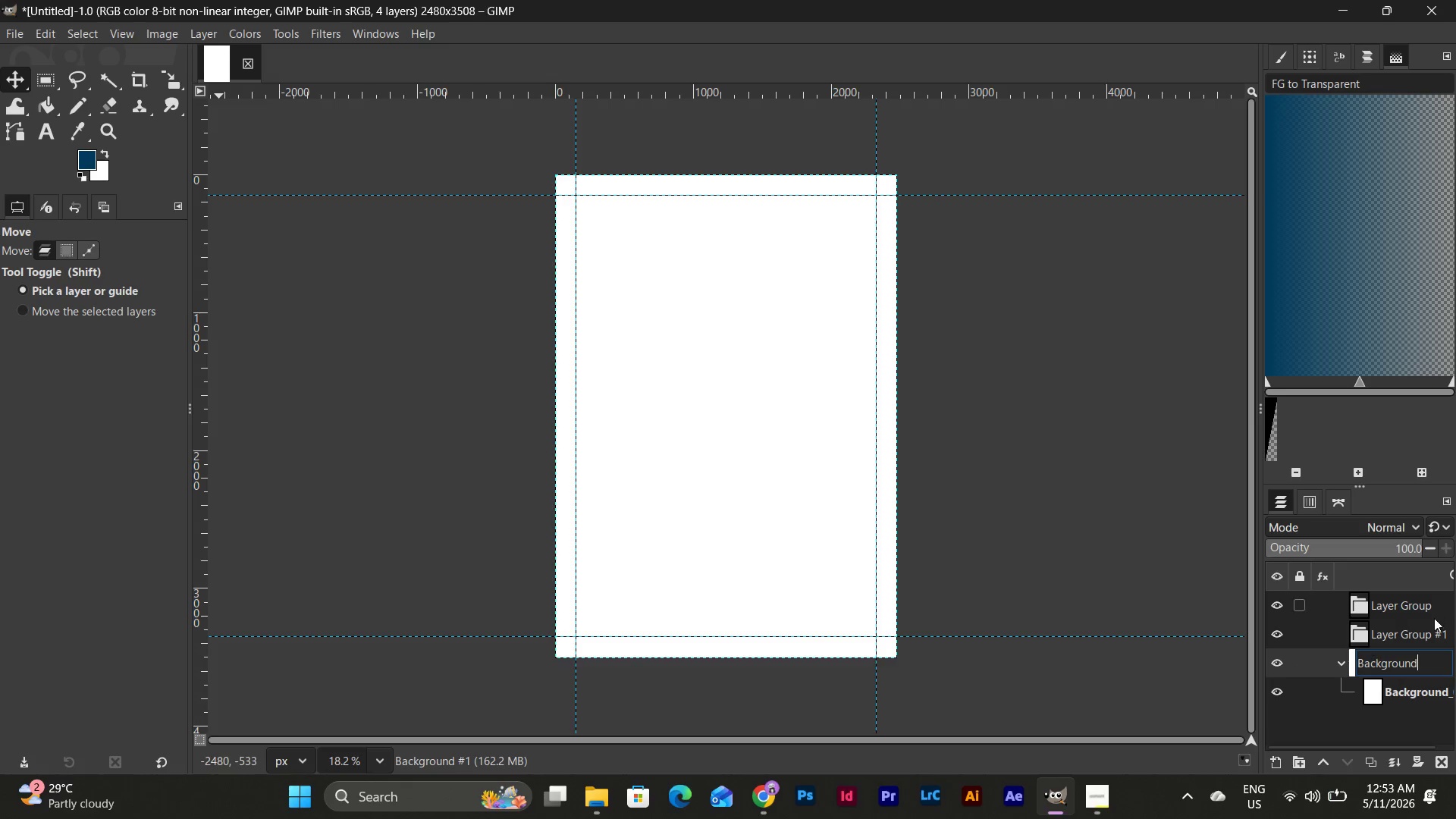 
double_click([1417, 640])
 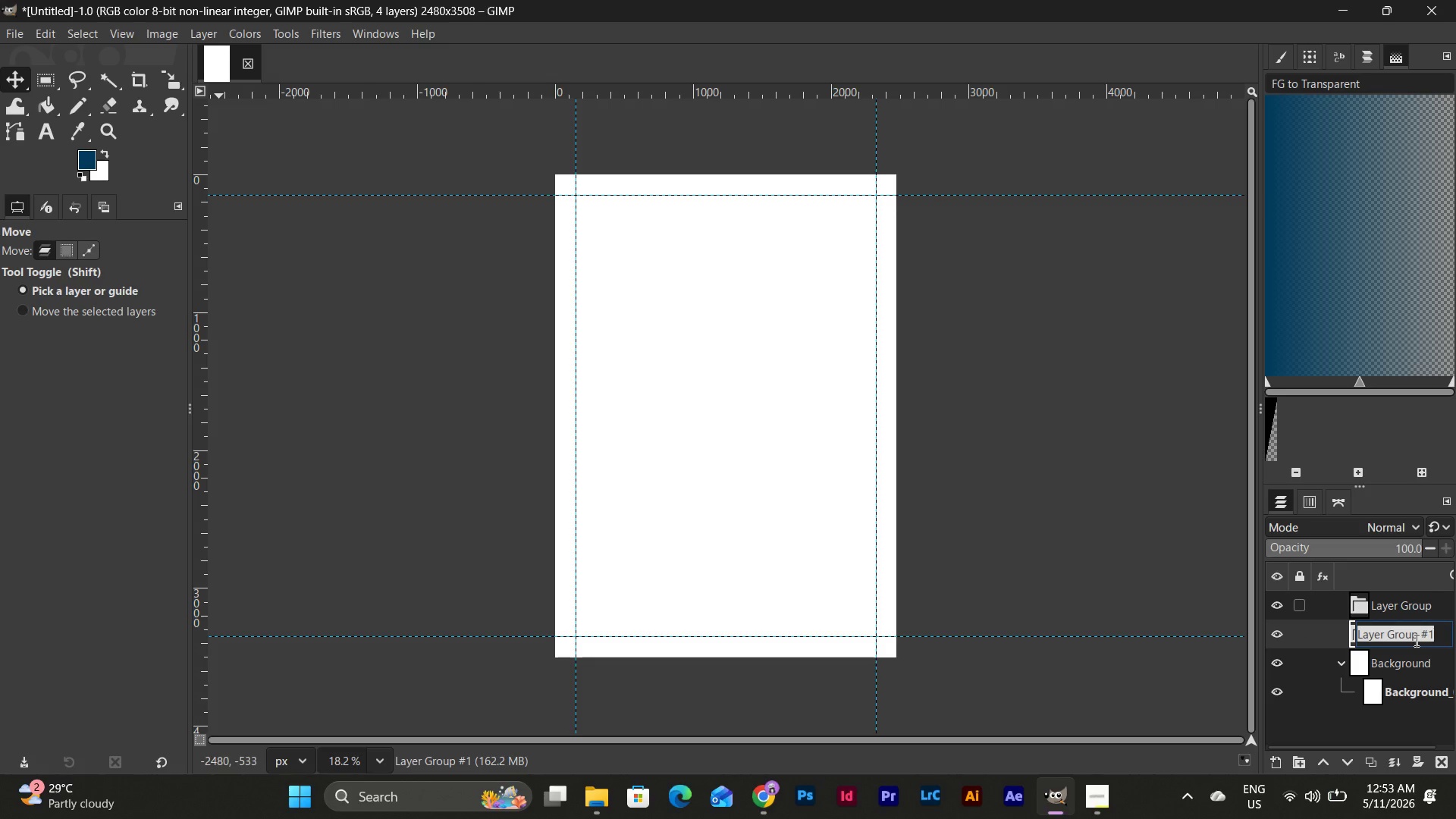 
key(Backspace)
type(Logo)
 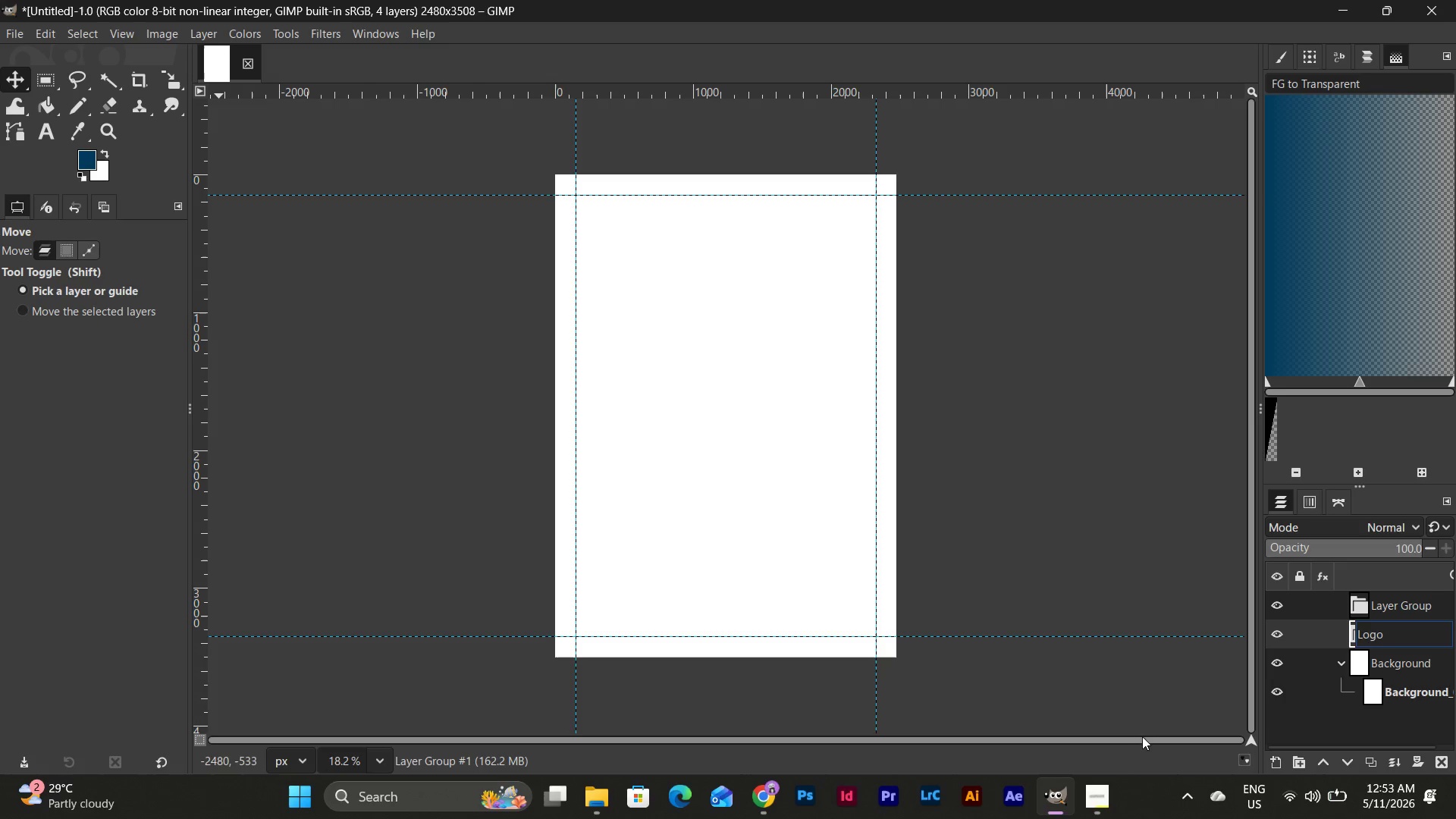 
left_click([1103, 811])